 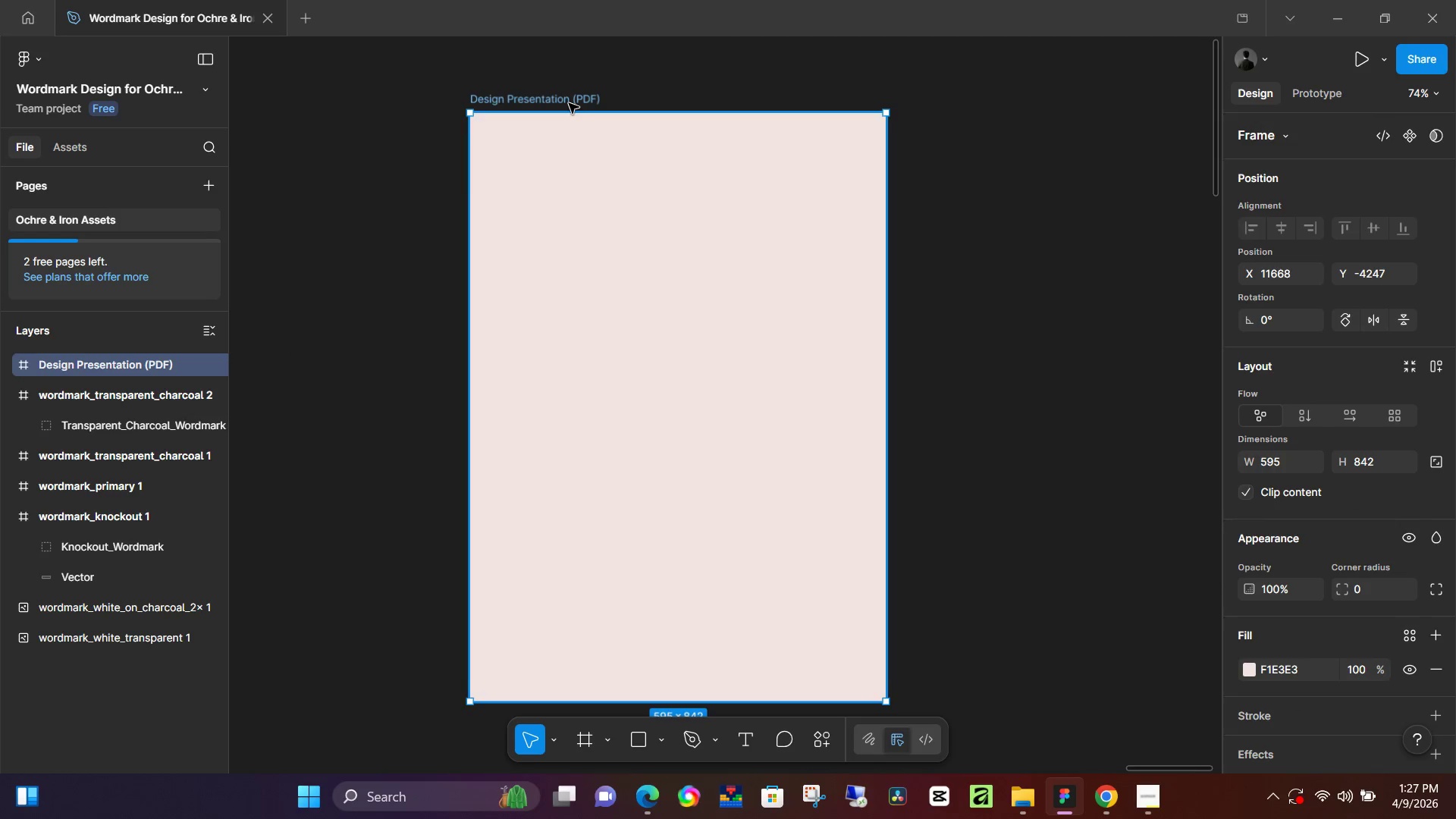 
key(Control+X)
 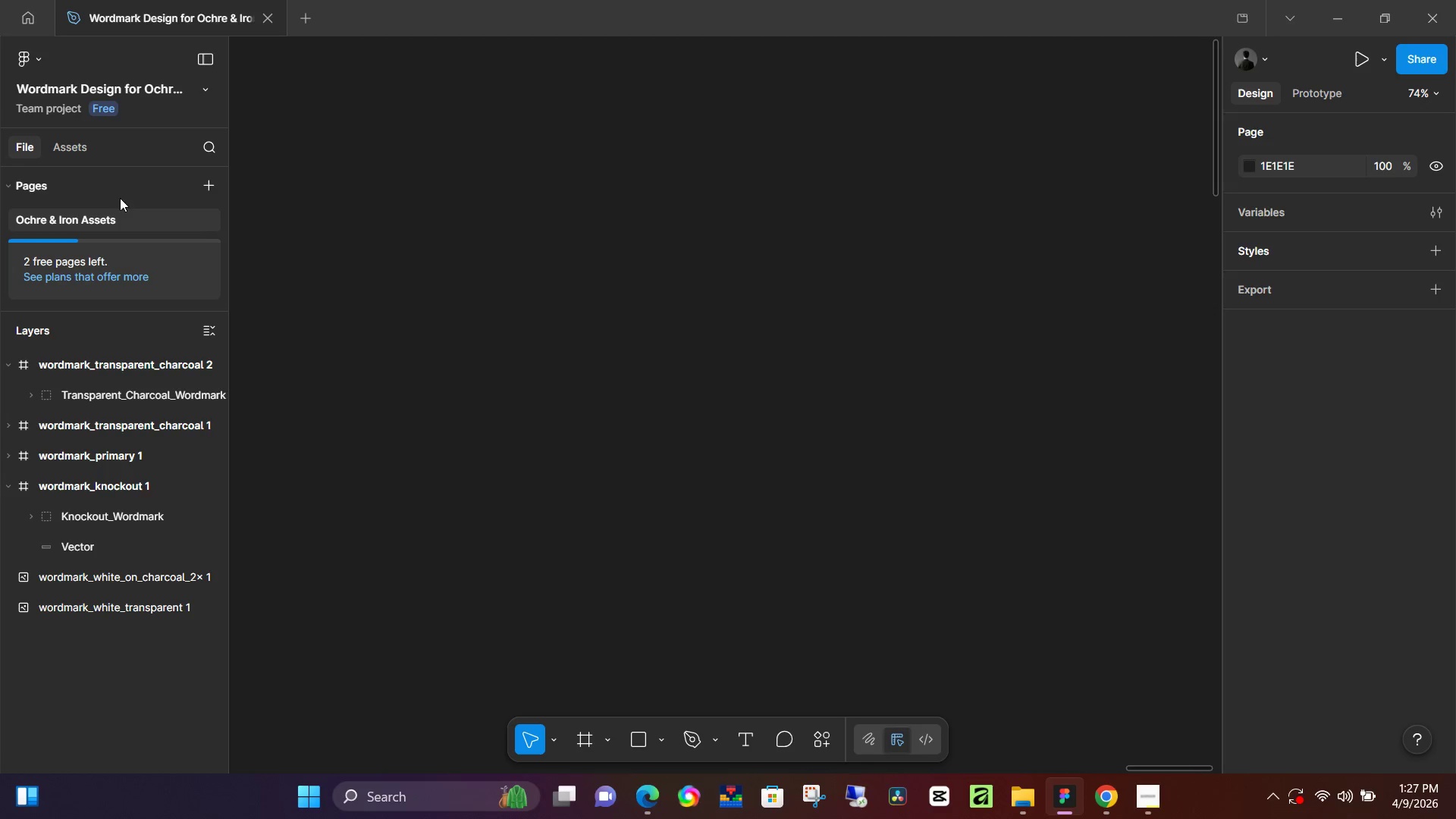 
left_click([213, 180])
 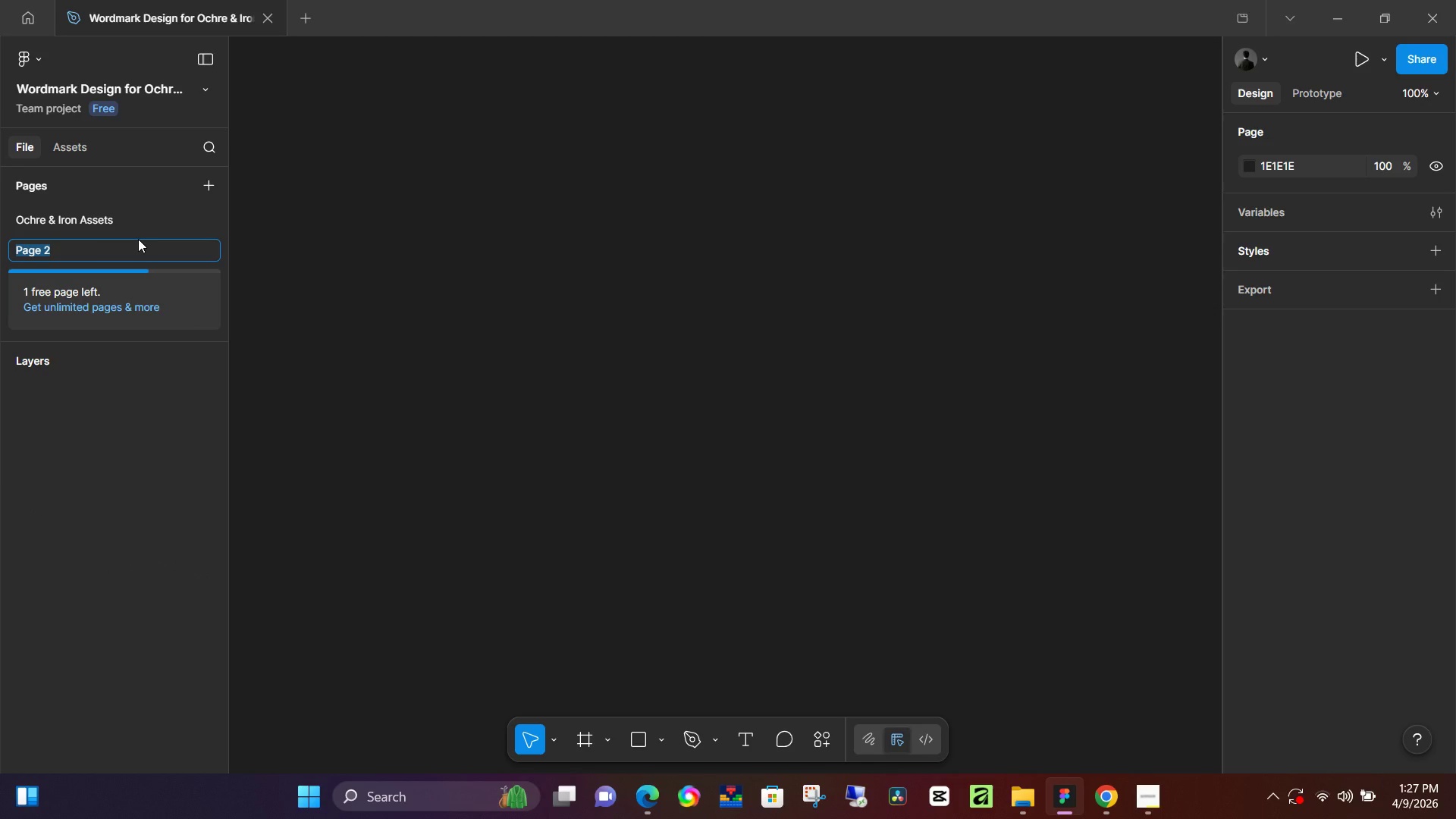 
key(Control+V)
 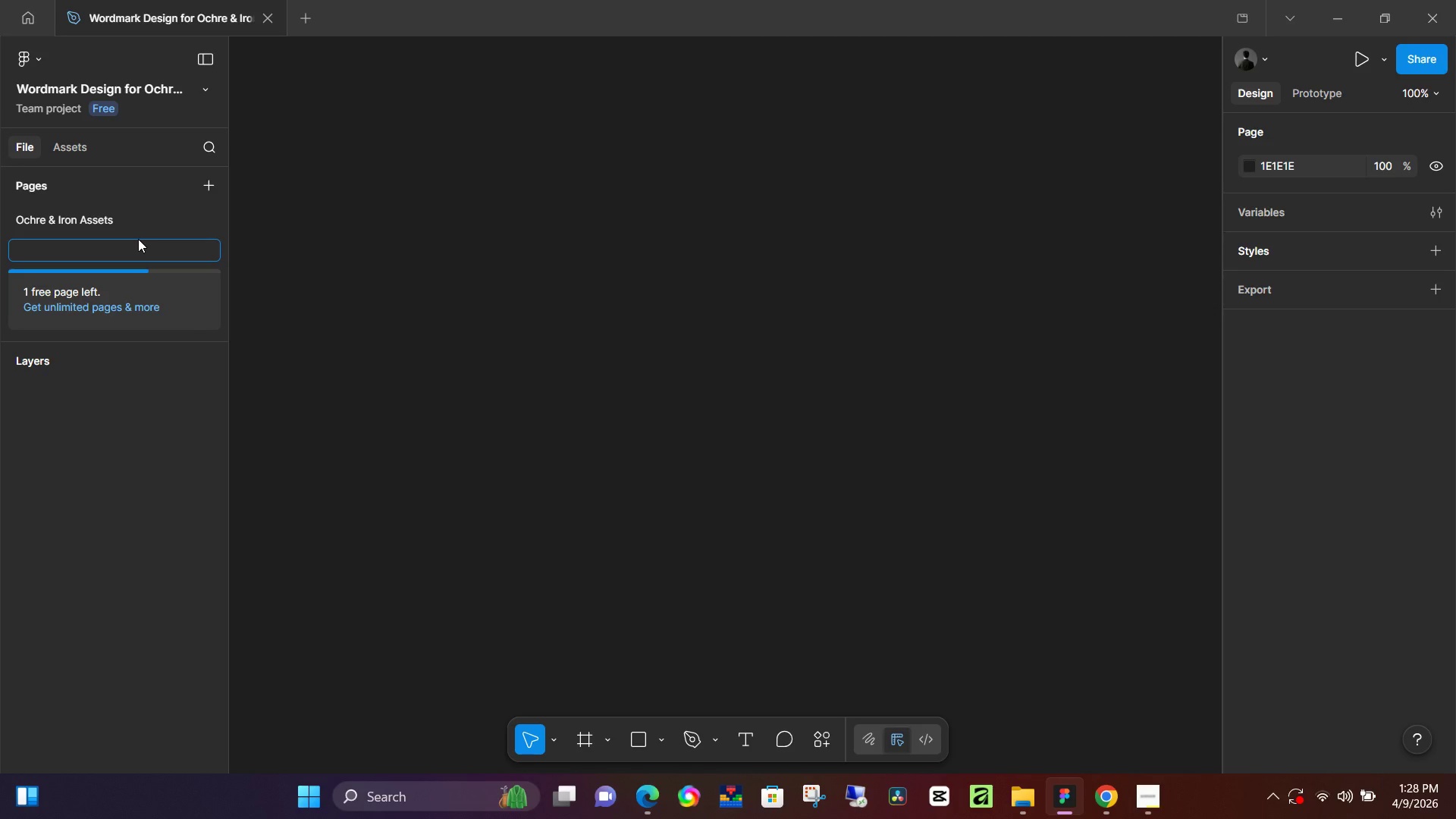 
type(DD)
key(Backspace)
type(esign Presentation PDF)
 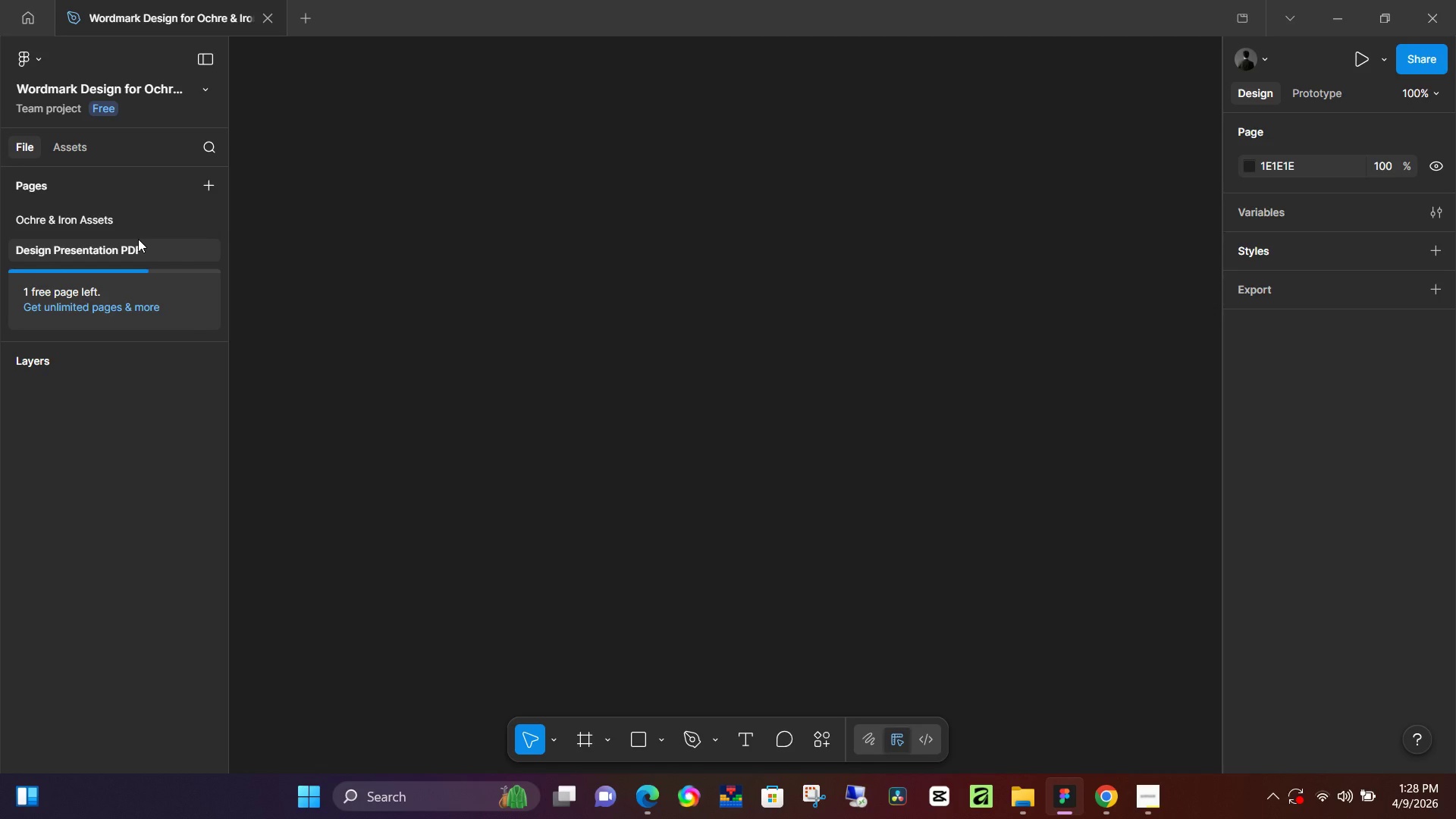 
 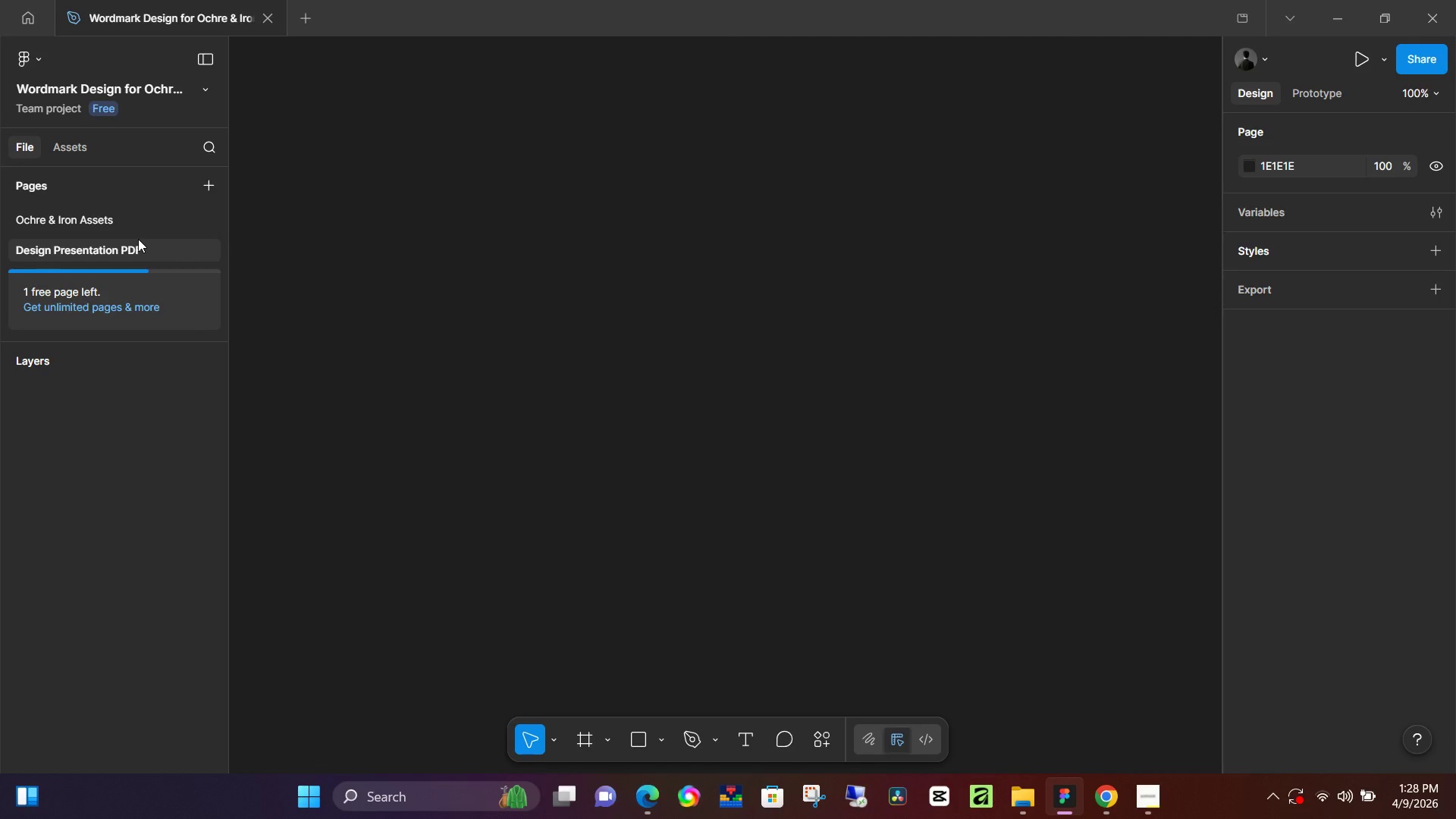 
key(Enter)
 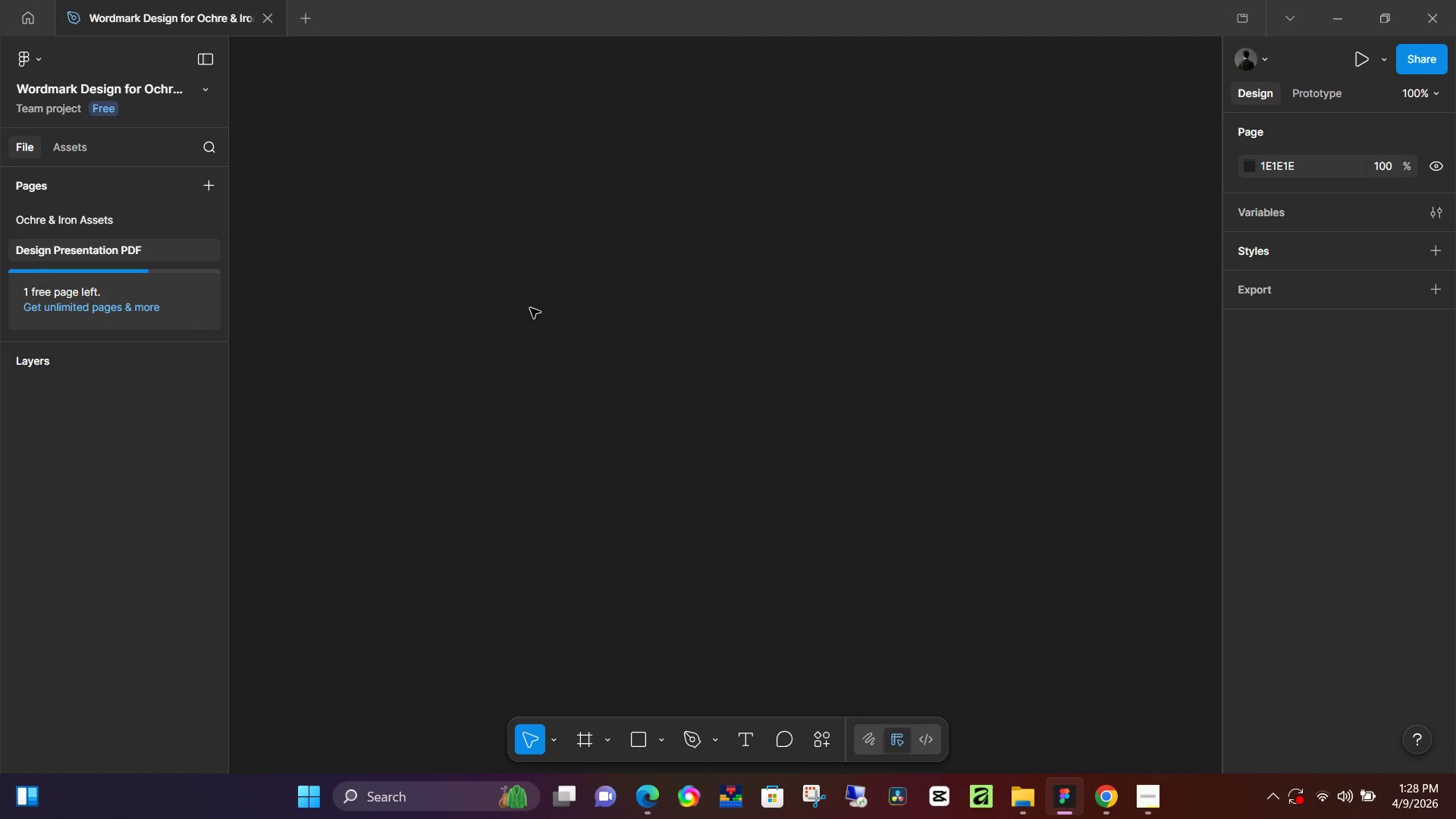 
left_click([553, 309])
 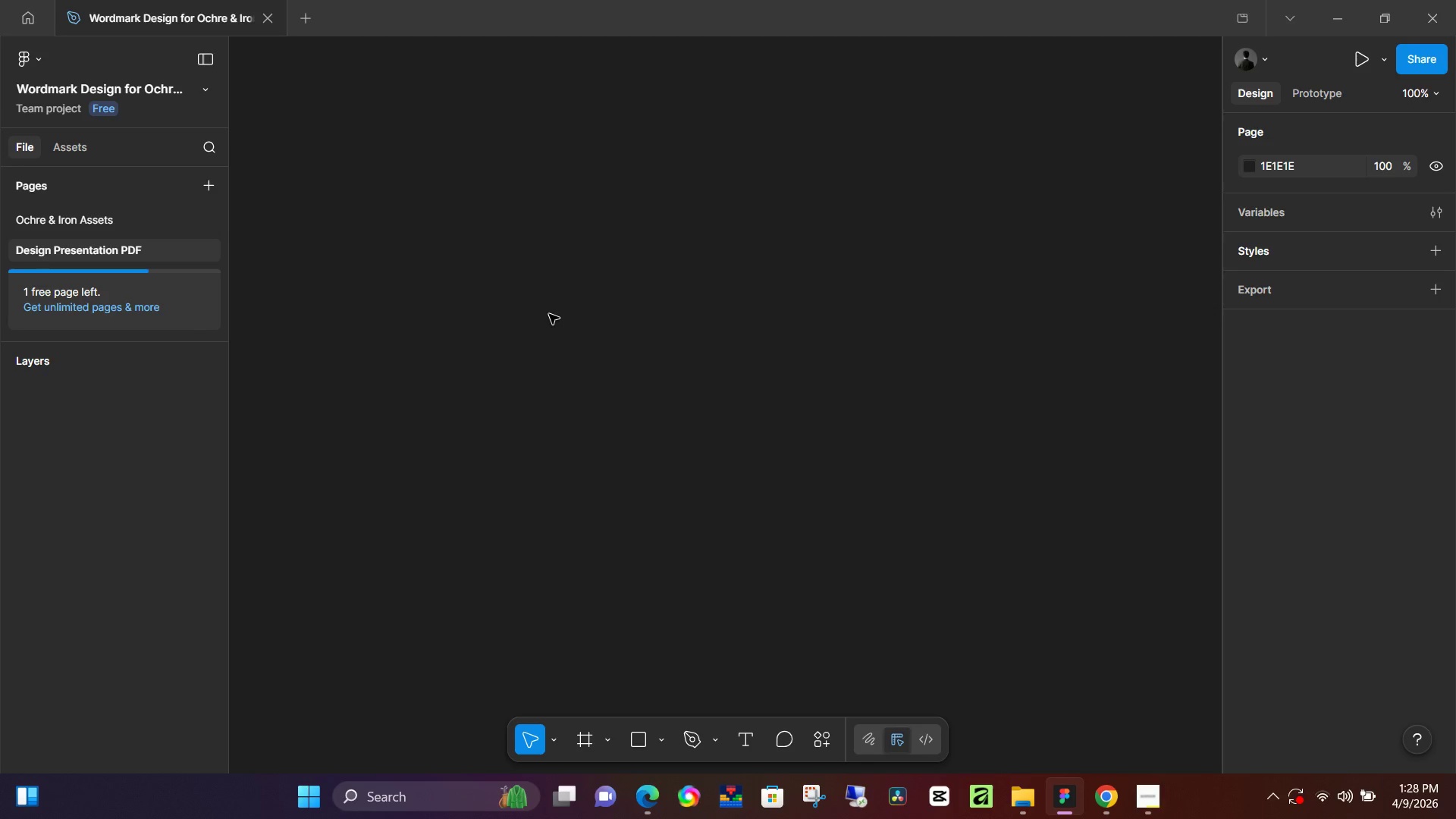 
key(Control+ControlLeft)
 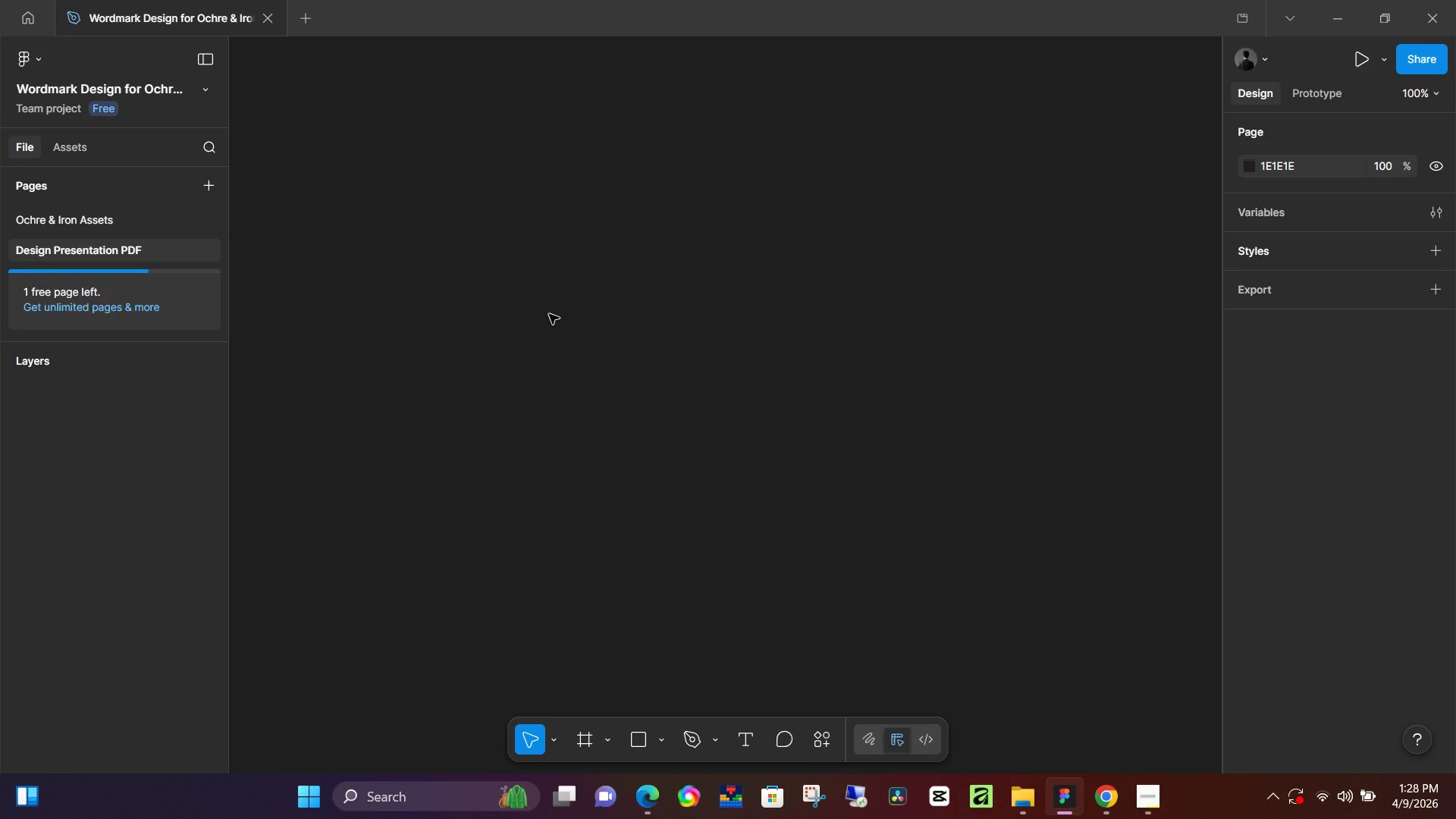 
key(Control+V)
 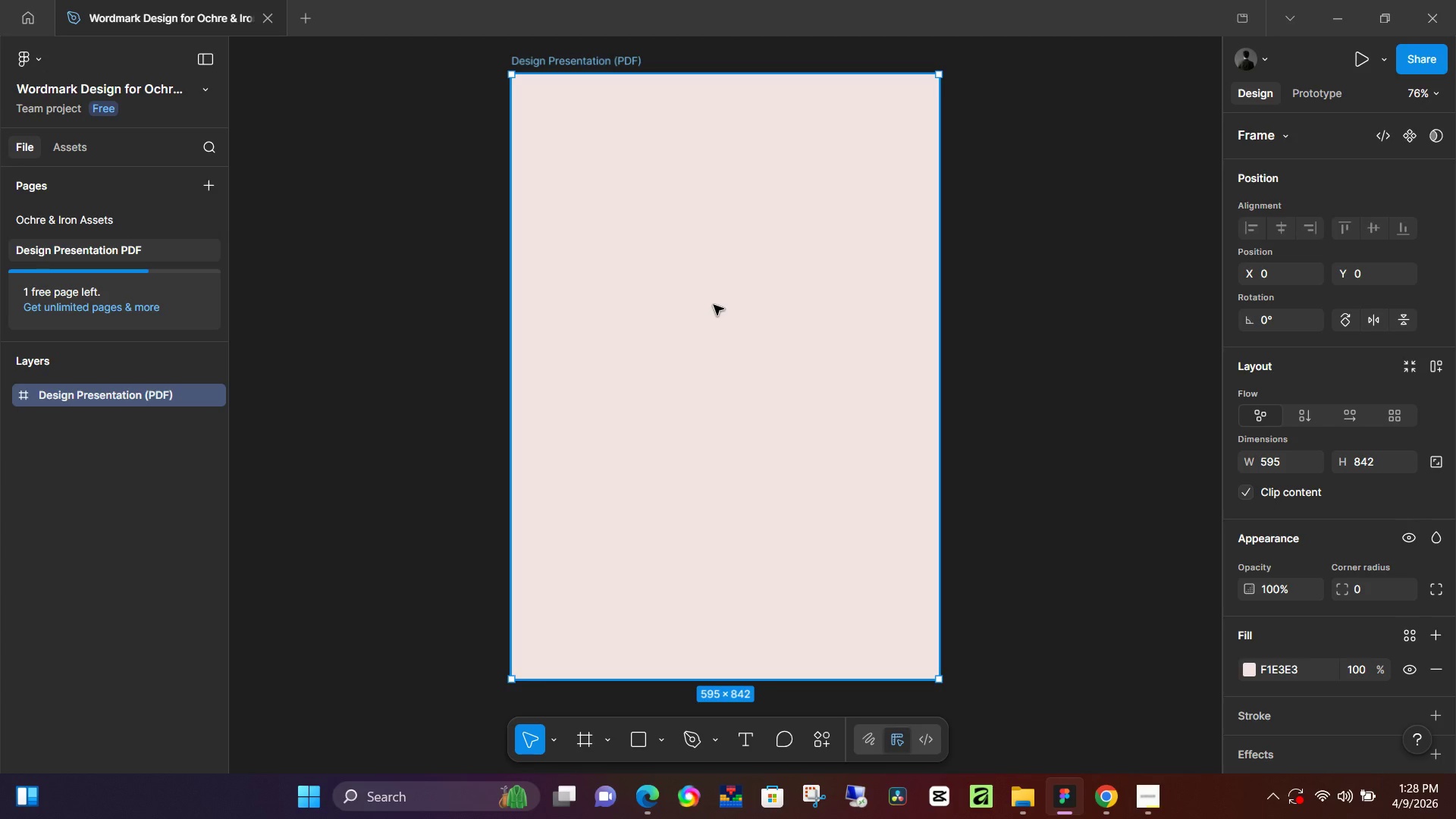 
wait(42.23)
 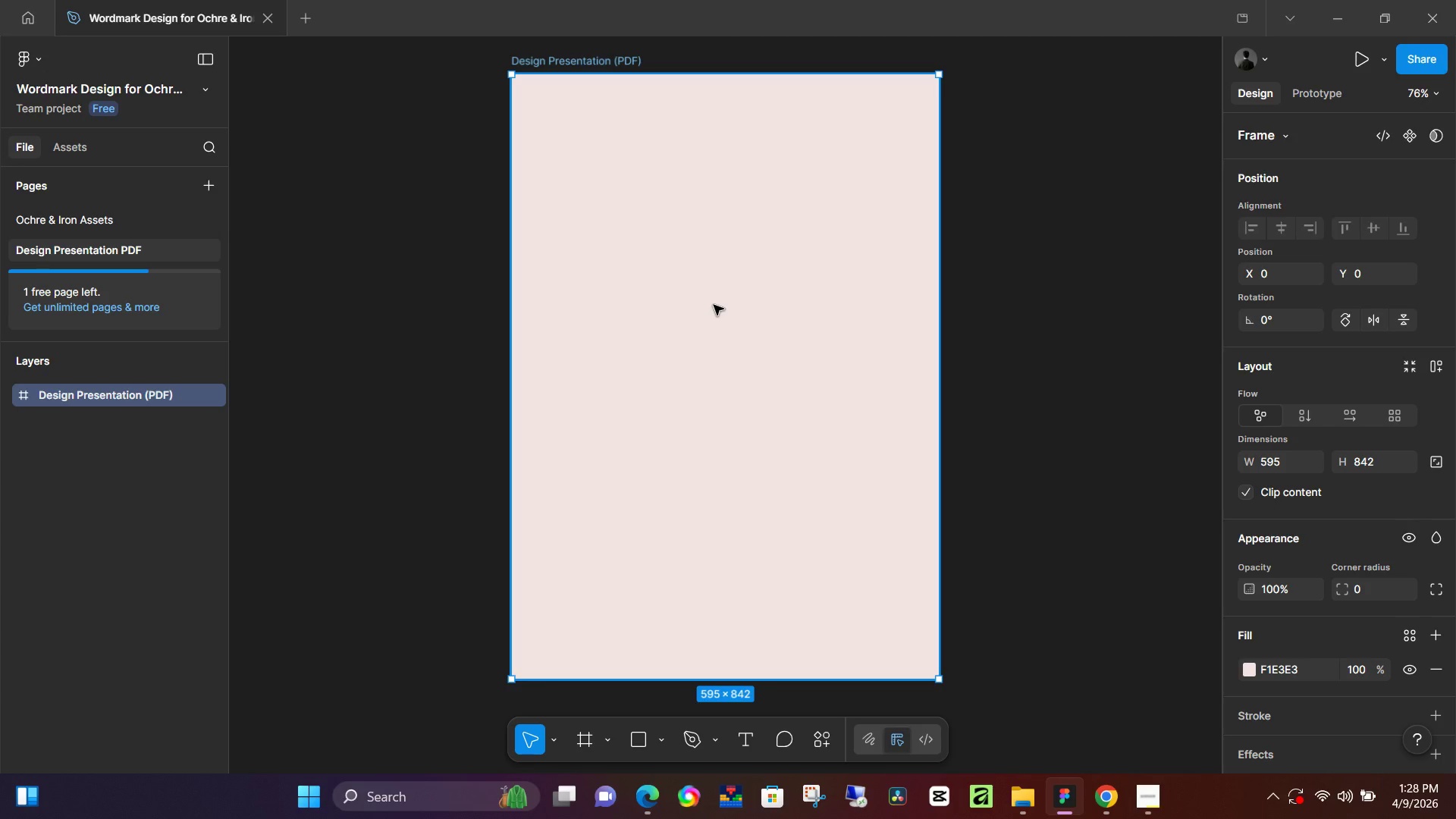 
scroll: coordinate [712, 330], scroll_direction: up, amount: 4.0
 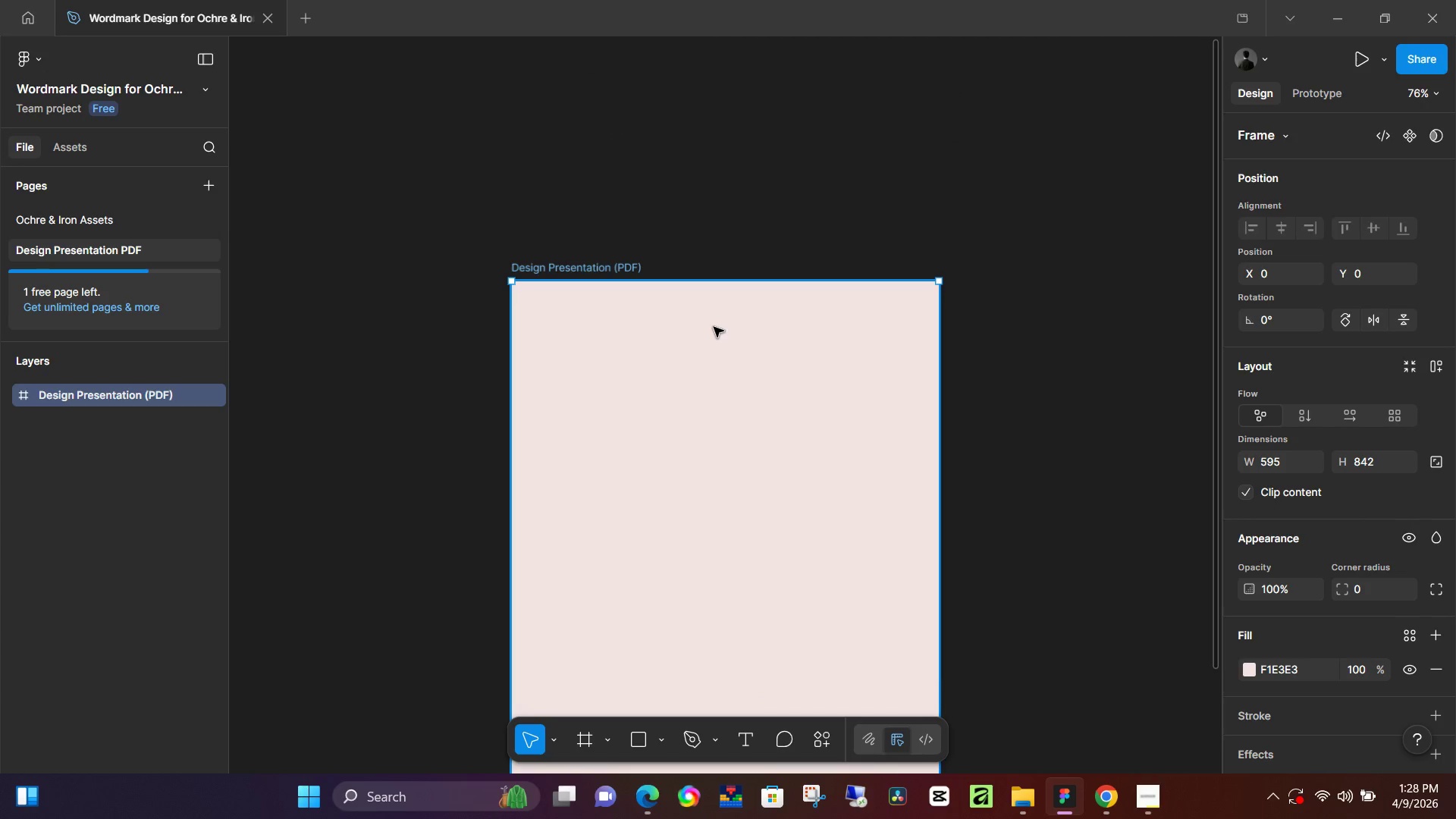 
wait(8.95)
 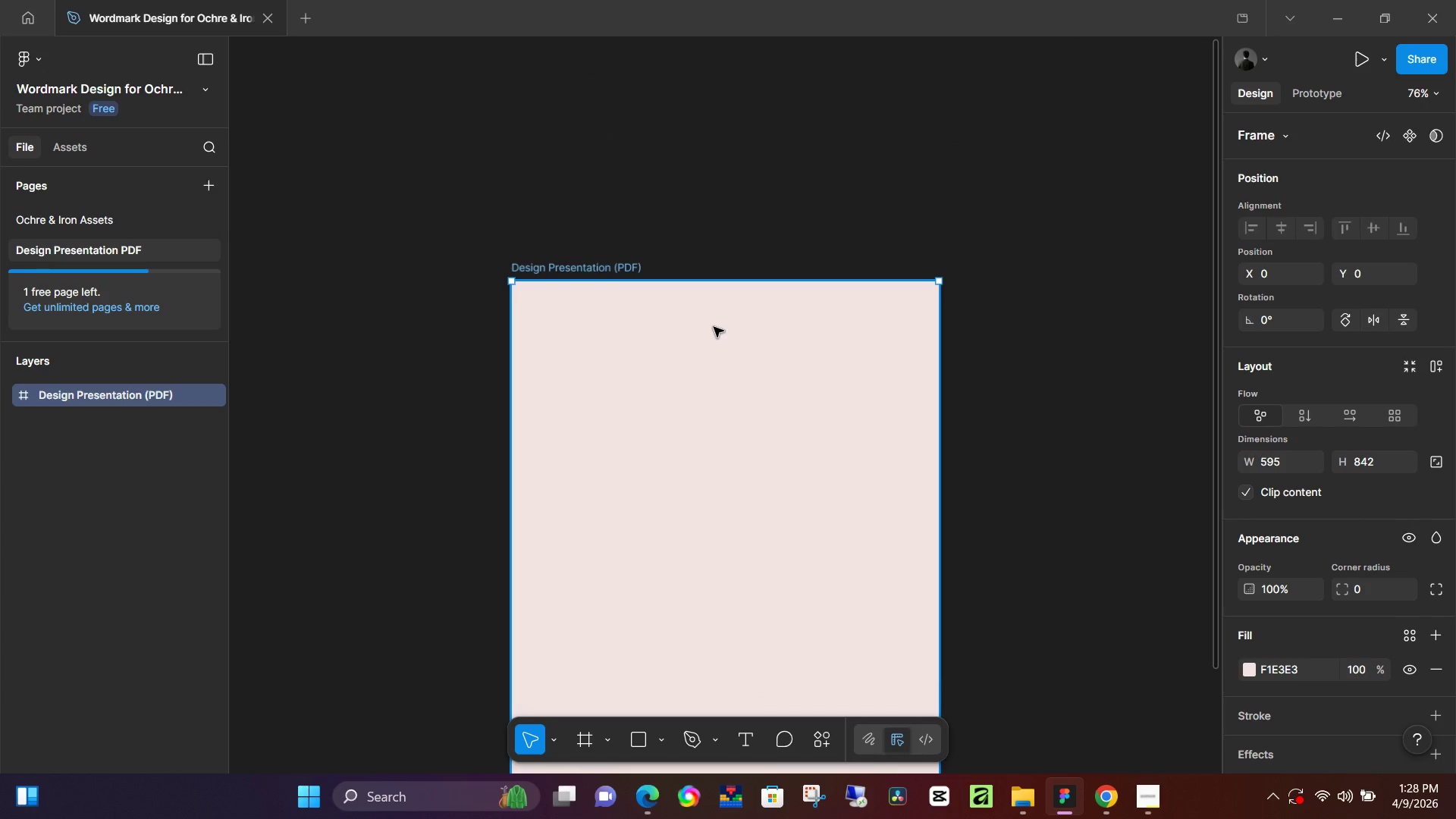 
scroll: coordinate [717, 328], scroll_direction: down, amount: 2.0
 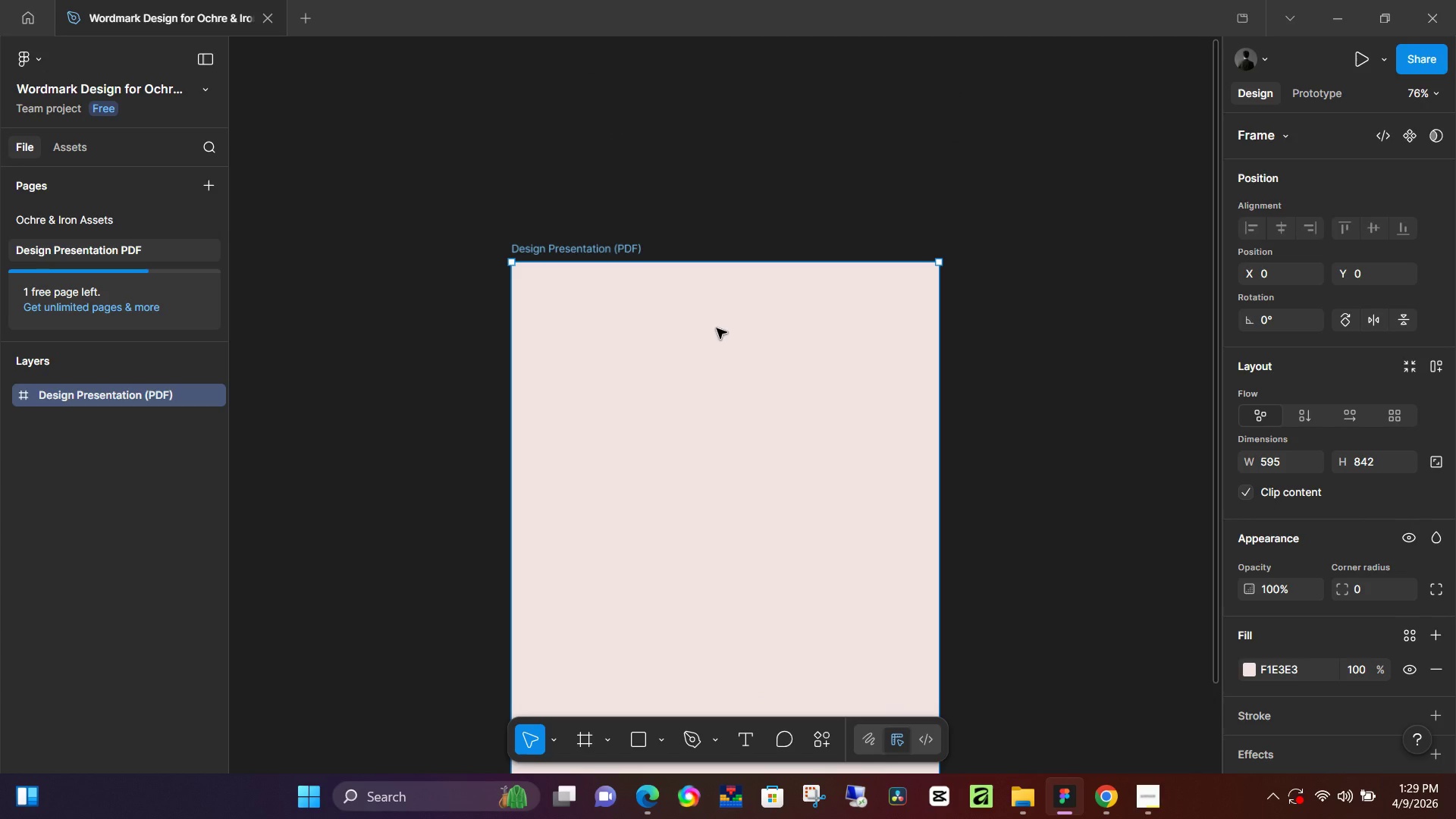 
wait(11.83)
 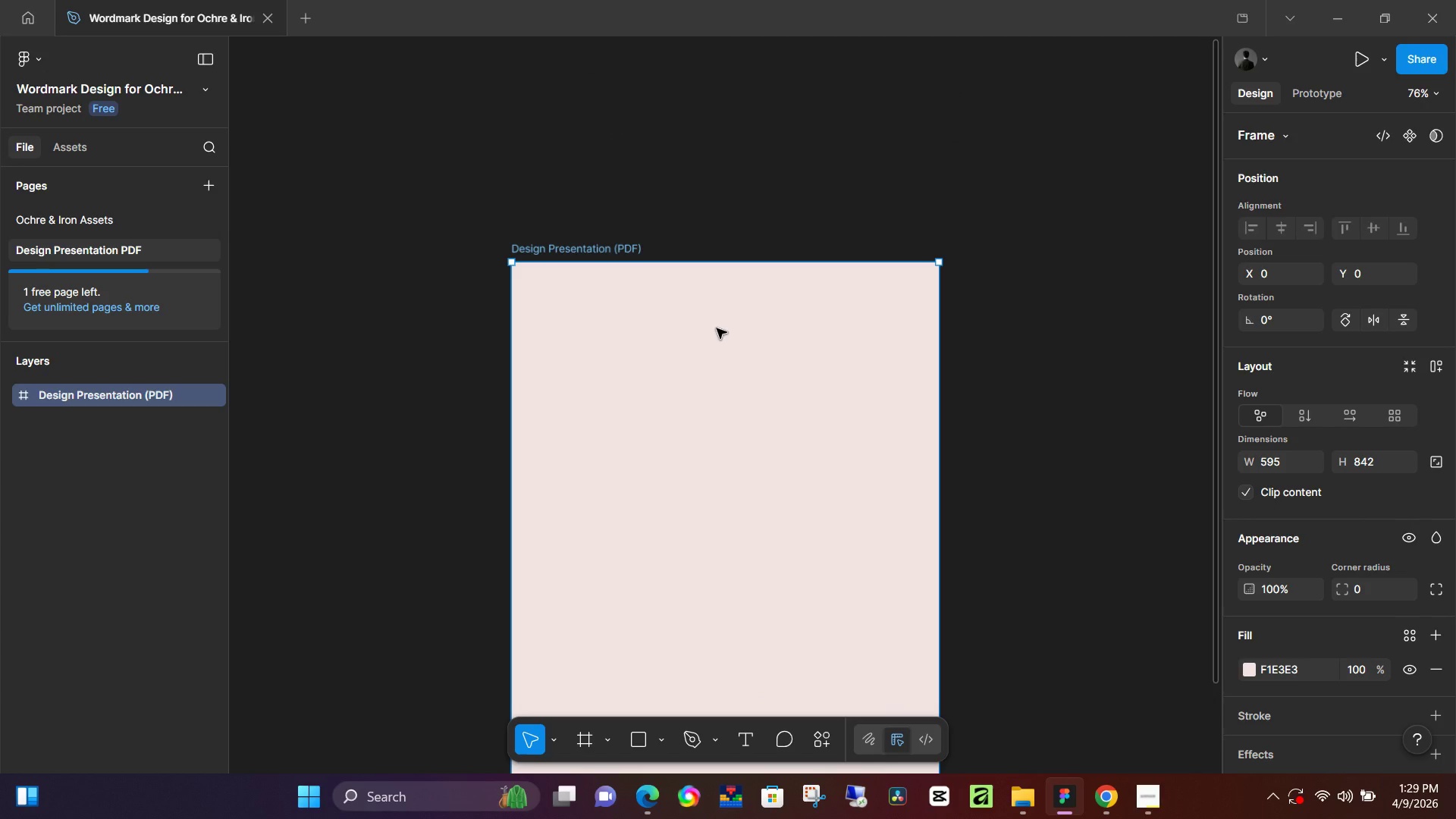 
scroll: coordinate [723, 334], scroll_direction: down, amount: 8.0
 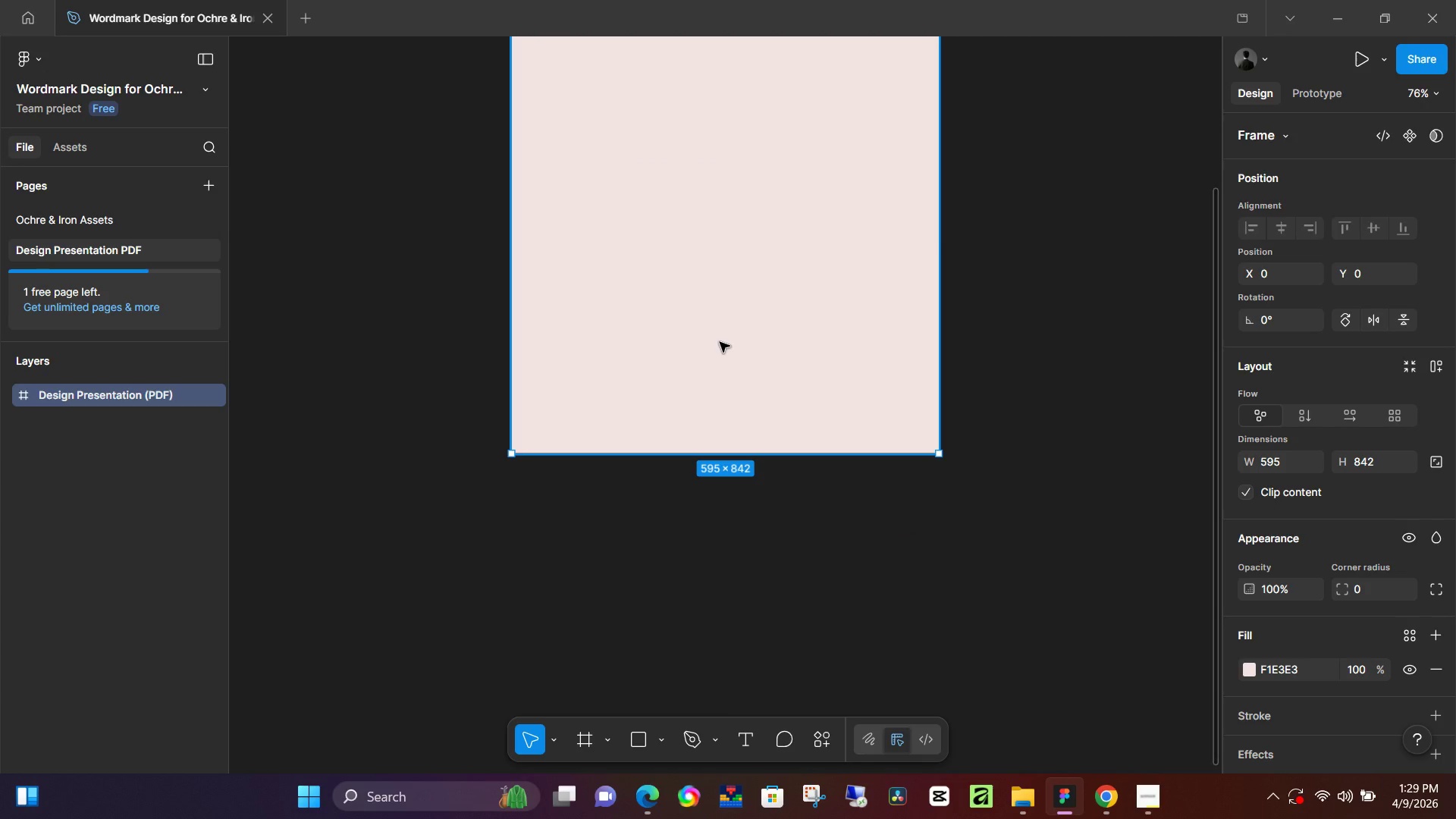 
key(L)
 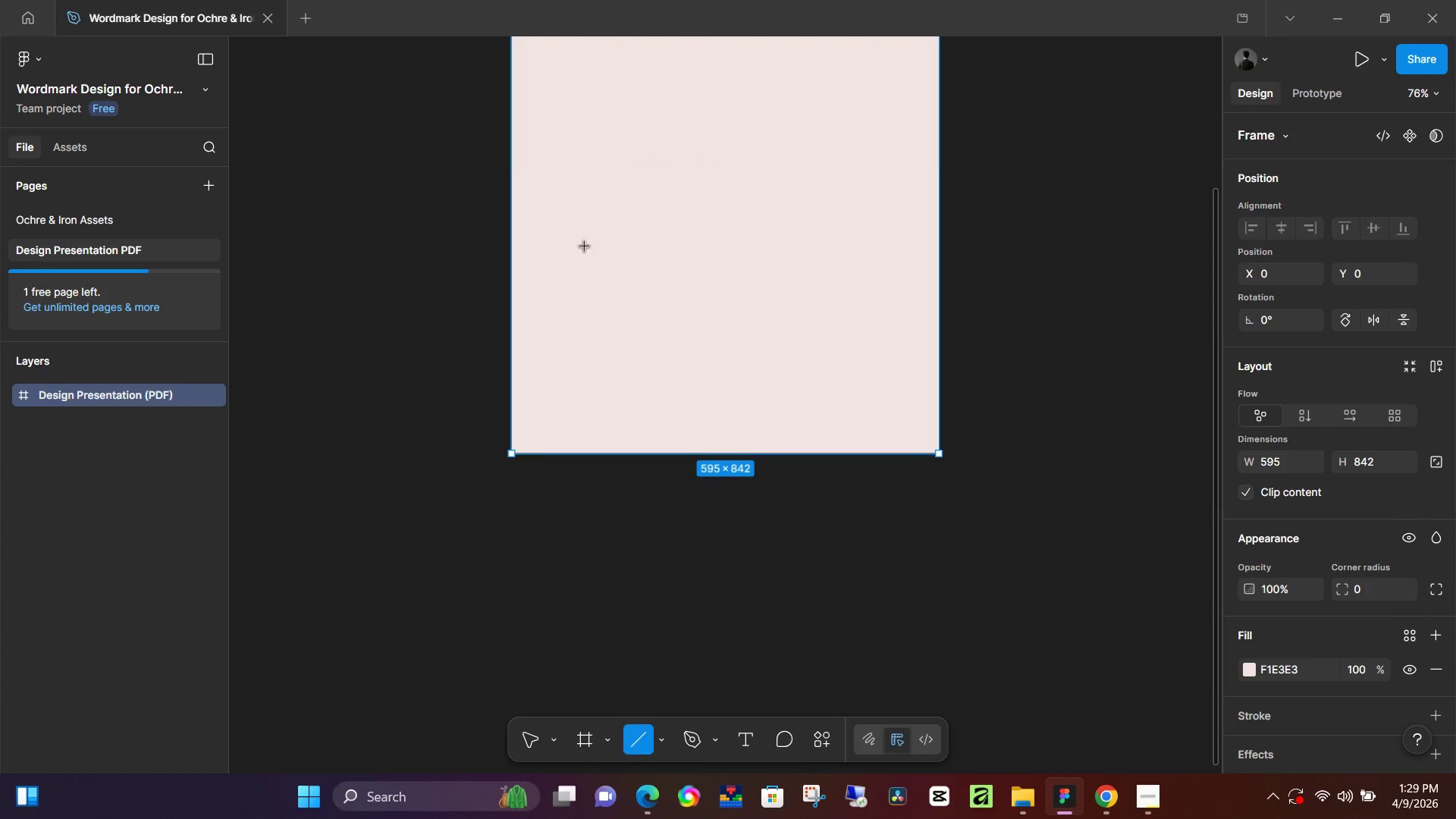 
hold_key(key=ShiftLeft, duration=0.75)
 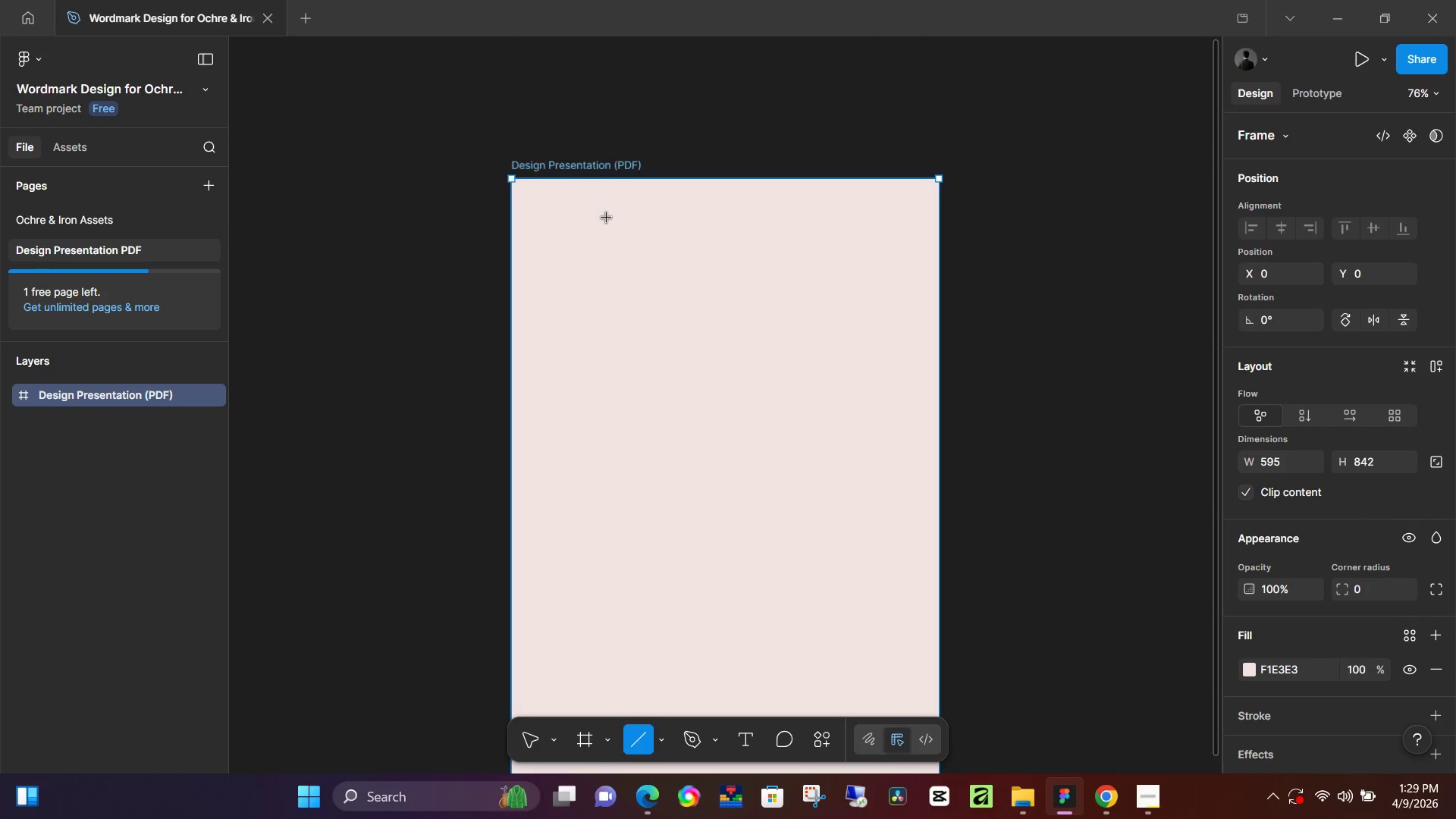 
scroll: coordinate [607, 218], scroll_direction: up, amount: 6.0
 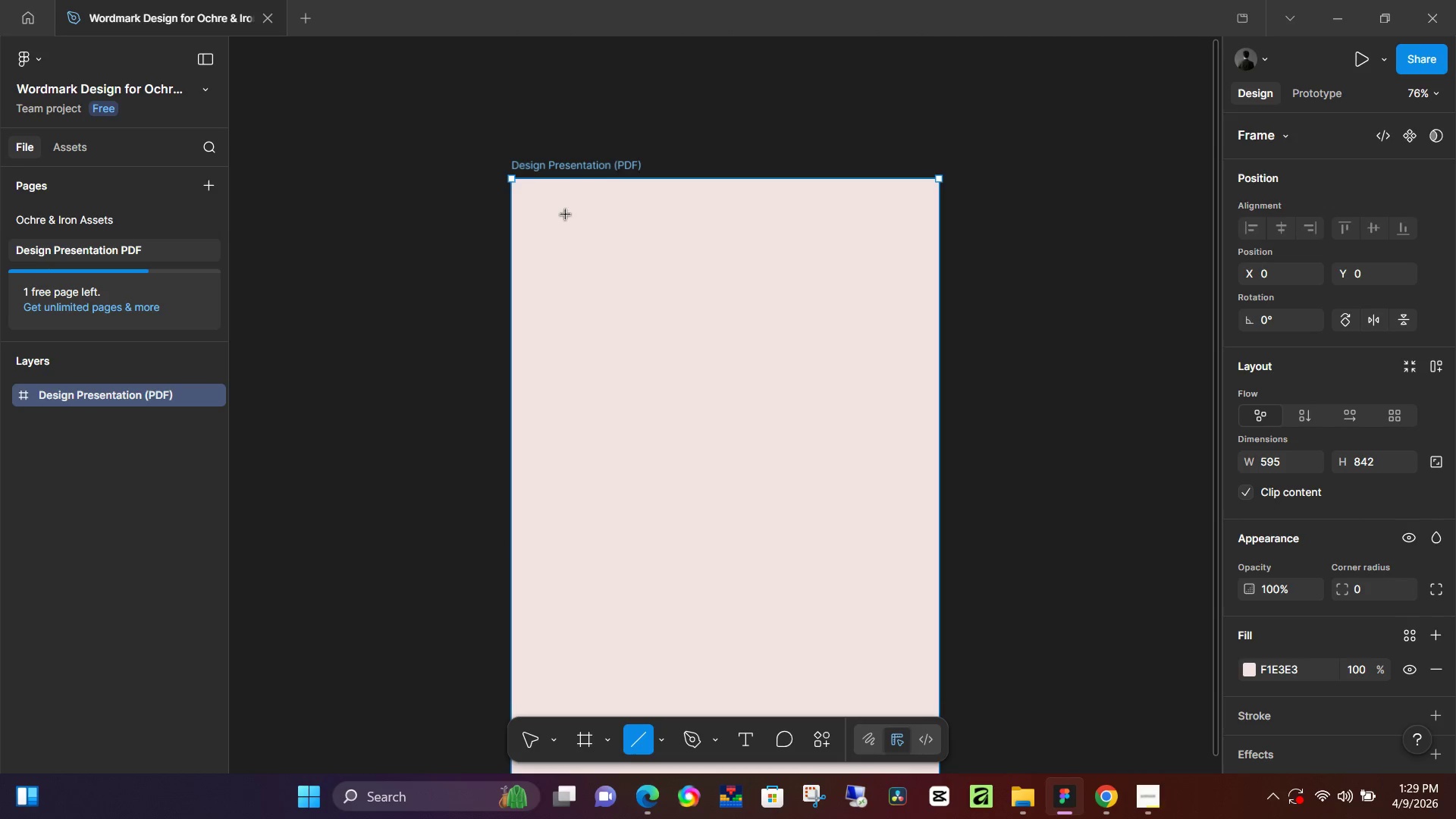 
scroll: coordinate [579, 248], scroll_direction: down, amount: 5.0
 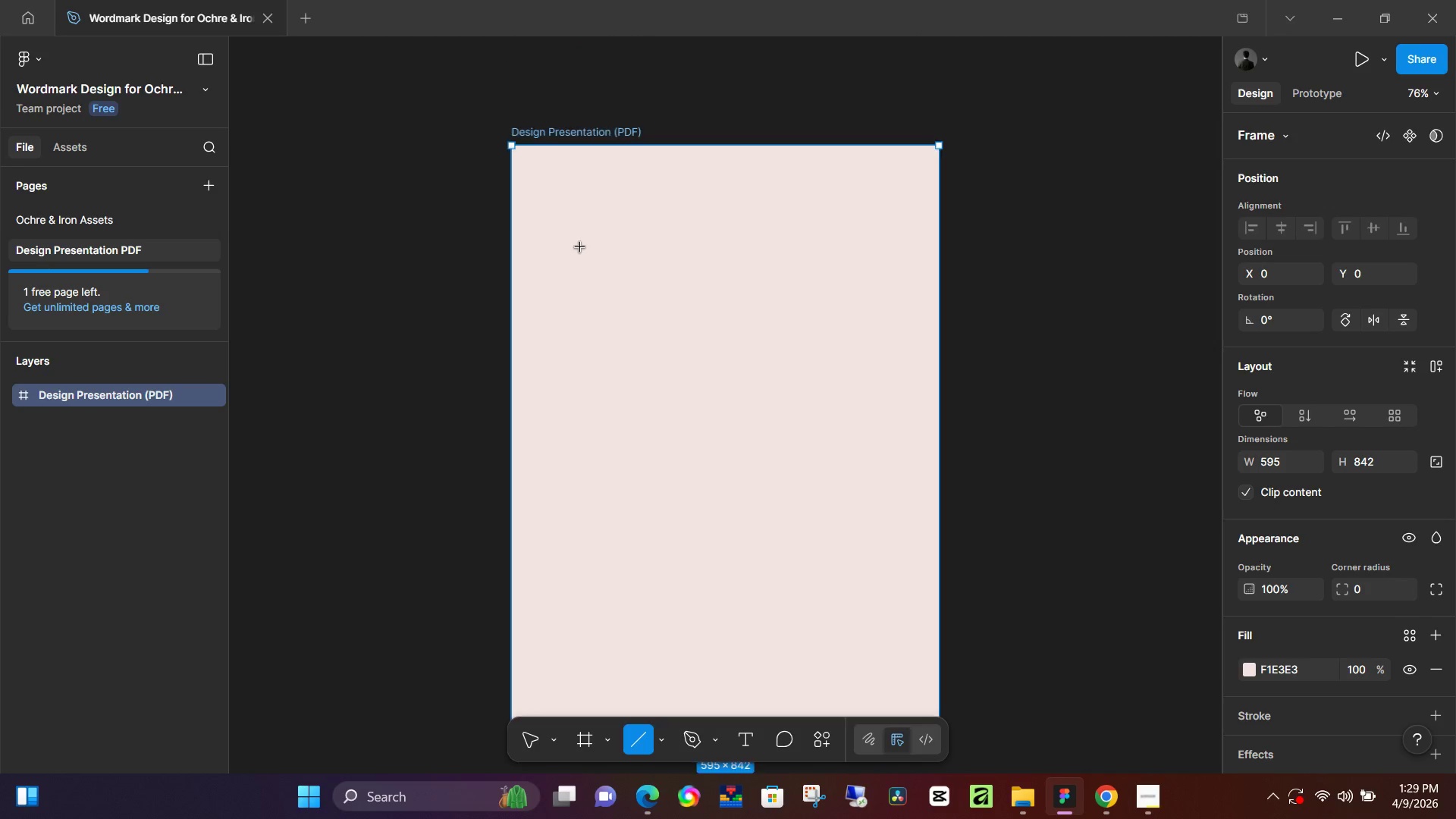 
hold_key(key=ControlLeft, duration=0.36)
 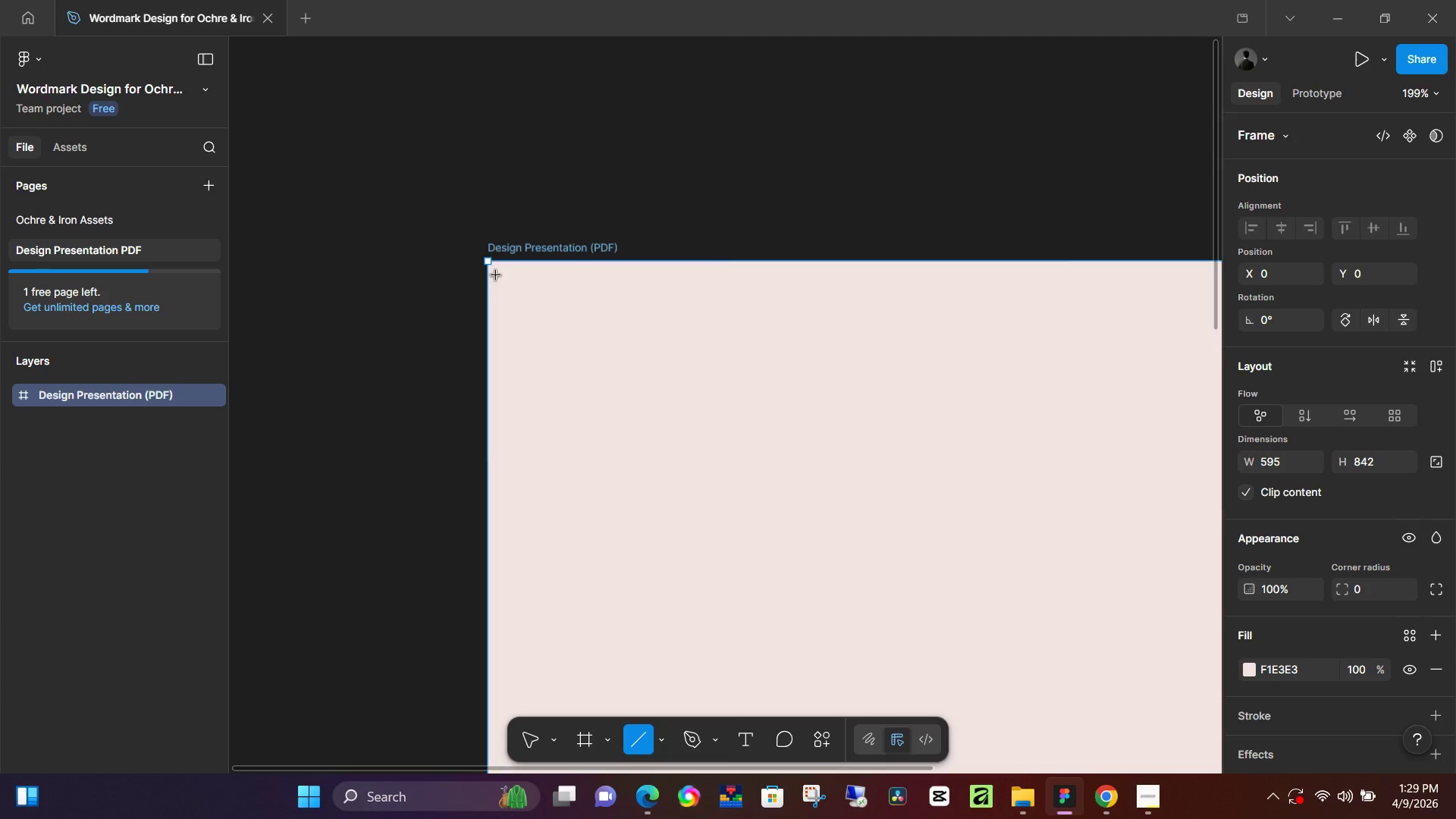 
hold_key(key=ShiftLeft, duration=1.52)
 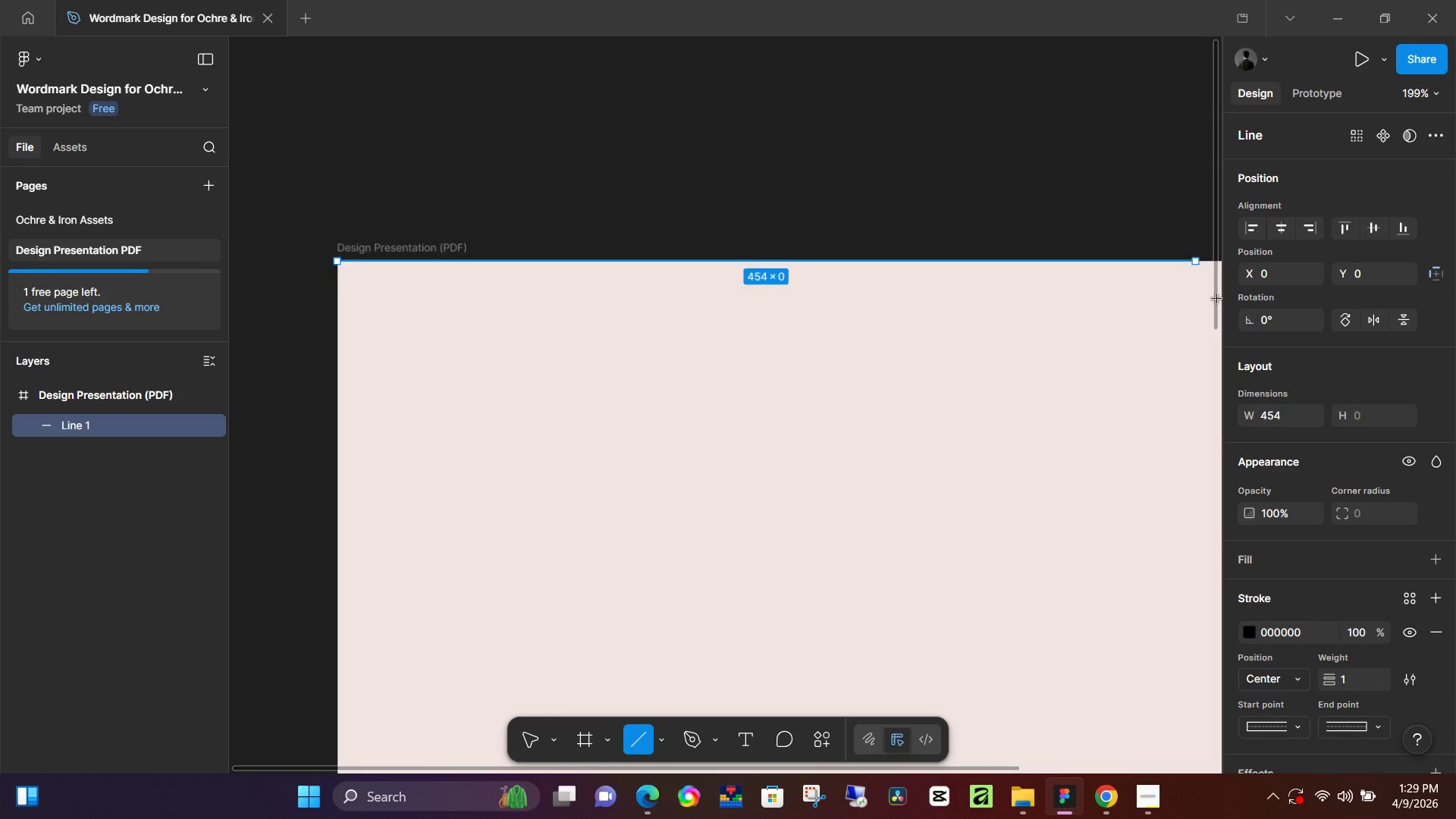 
scroll: coordinate [539, 284], scroll_direction: up, amount: 12.0
 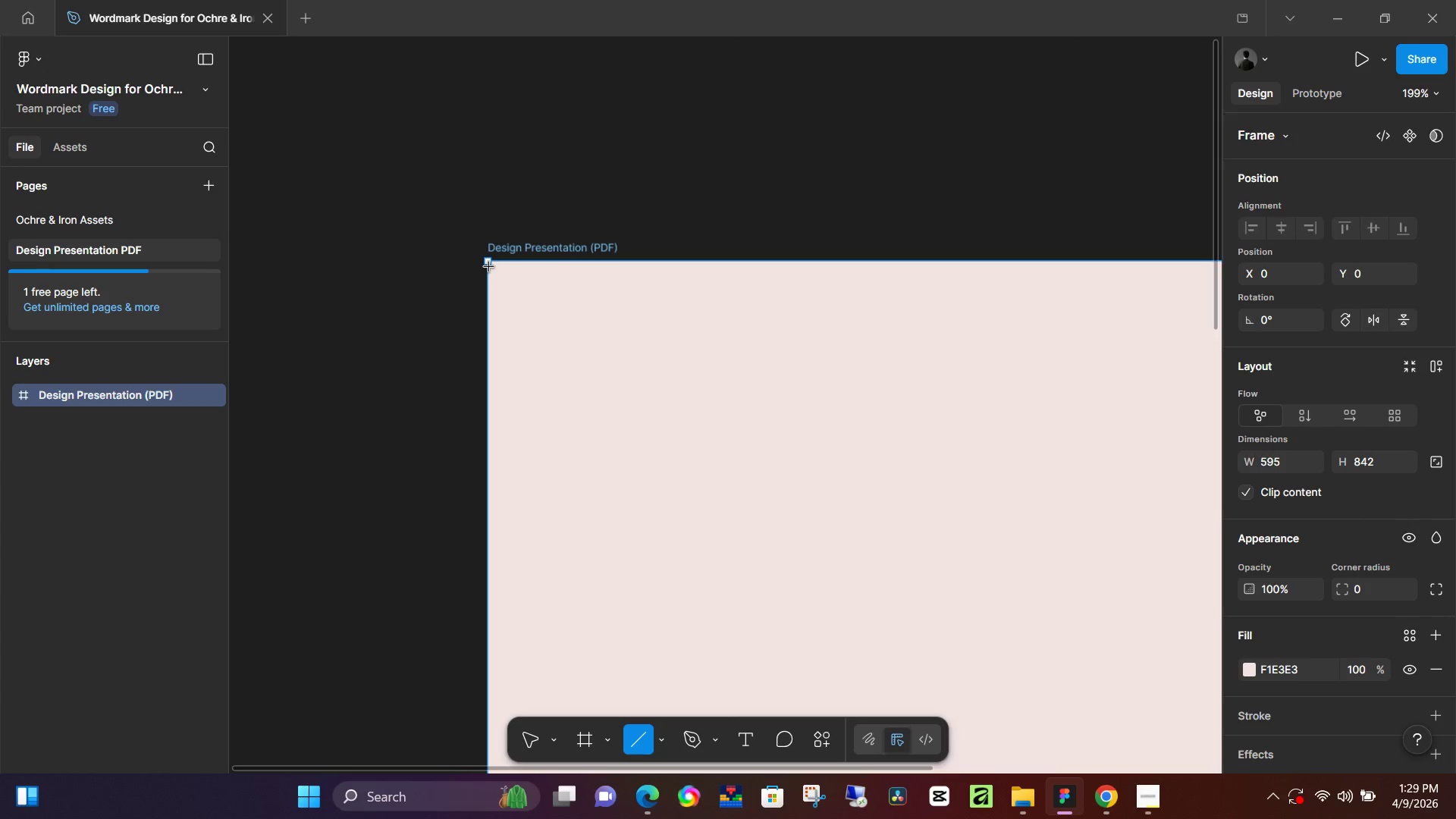 
left_click_drag(start_coordinate=[489, 266], to_coordinate=[1020, 312])
 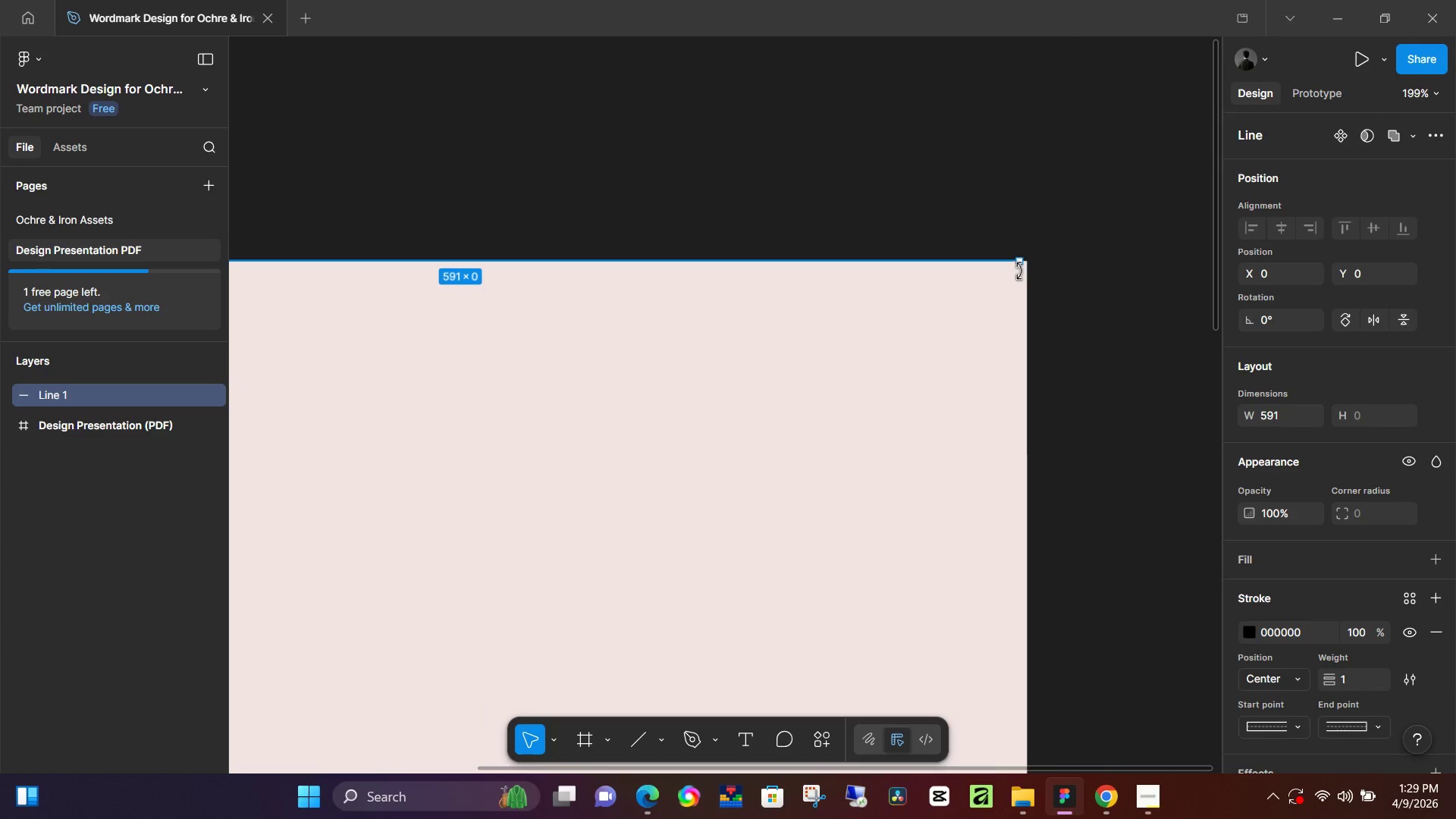 
hold_key(key=ShiftLeft, duration=1.5)
 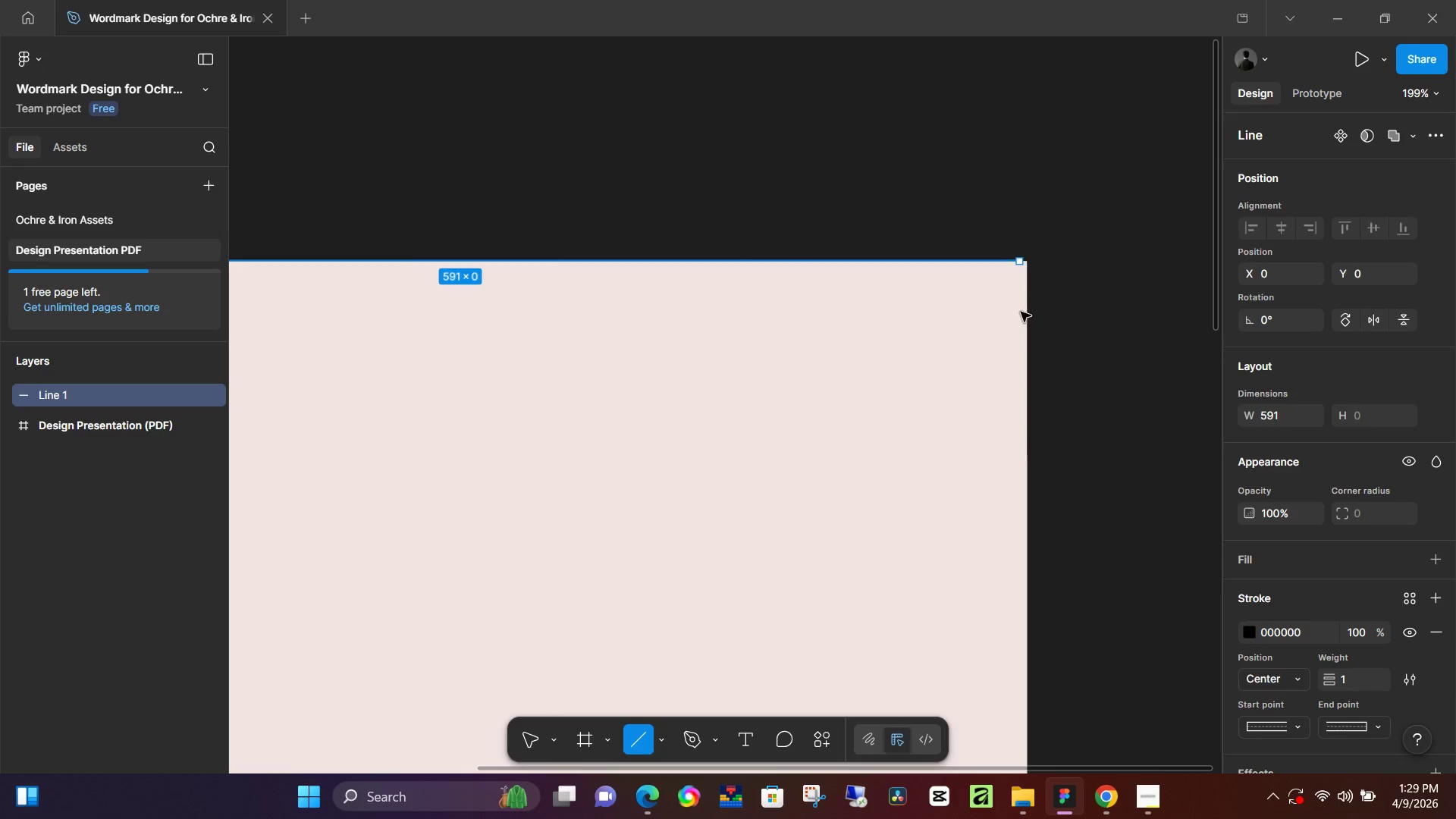 
hold_key(key=ShiftLeft, duration=0.58)
 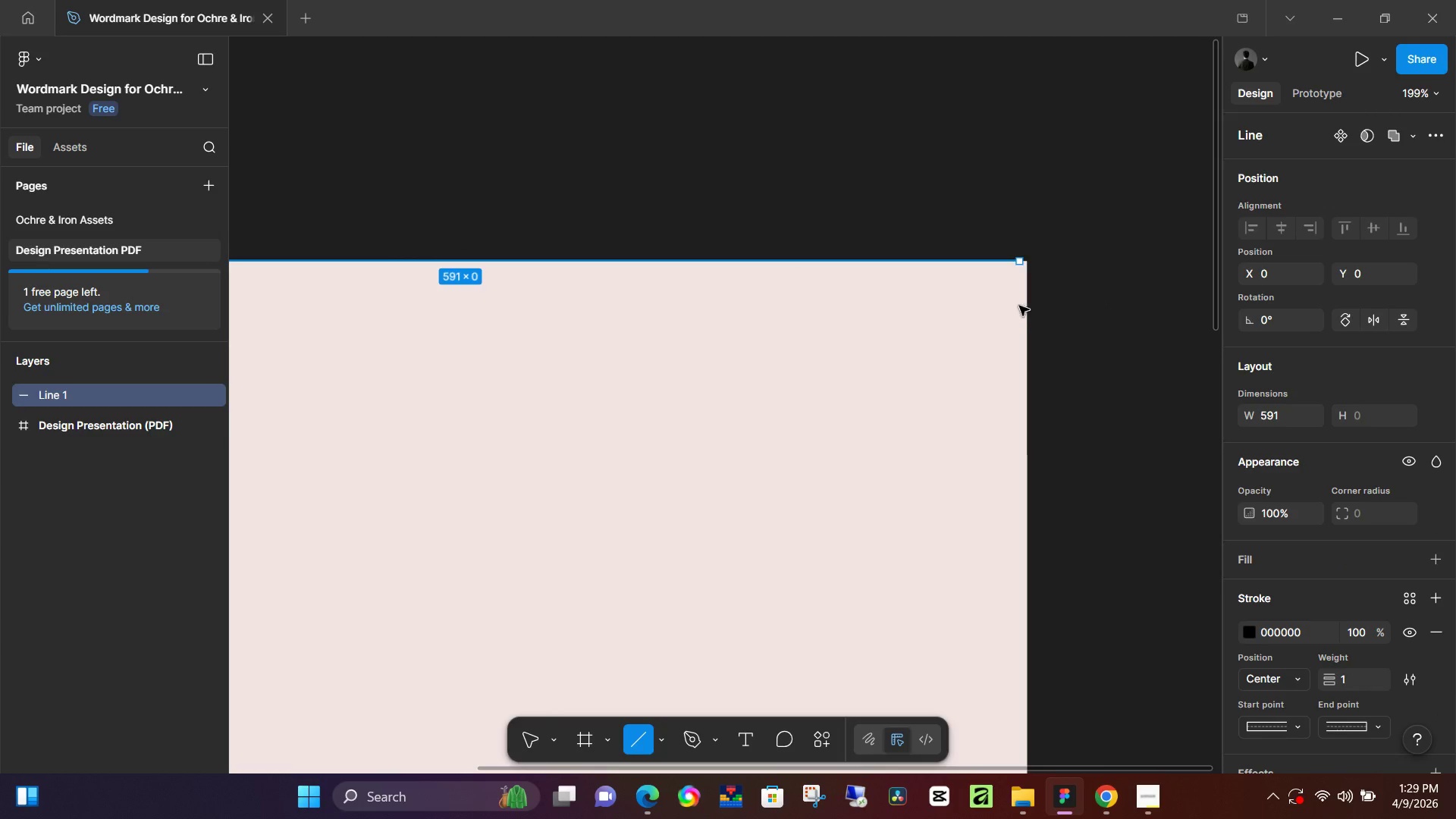 
hold_key(key=ShiftLeft, duration=0.36)
 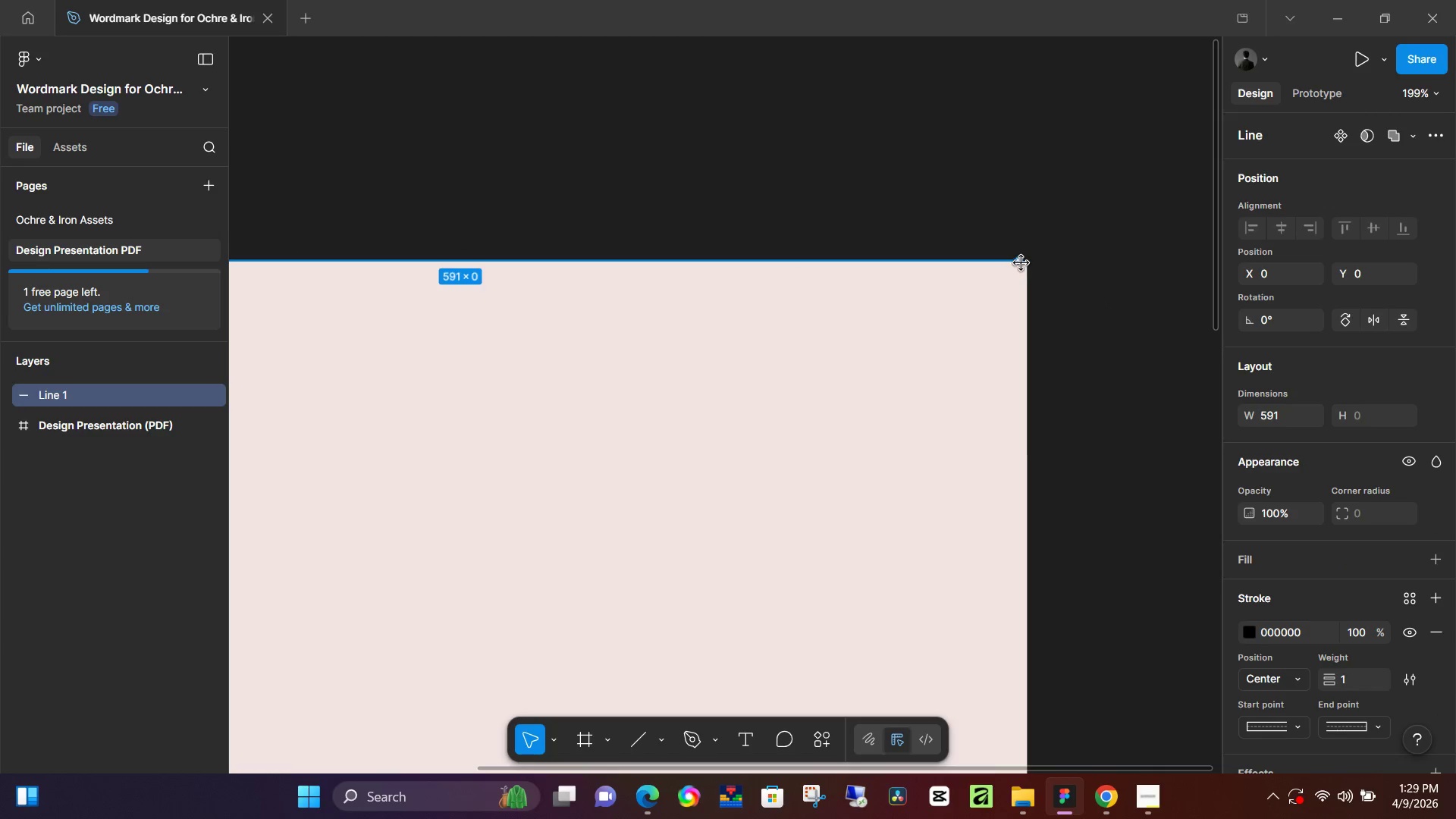 
hold_key(key=ShiftLeft, duration=0.69)
left_click_drag(start_coordinate=[1021, 263], to_coordinate=[1062, 262])
 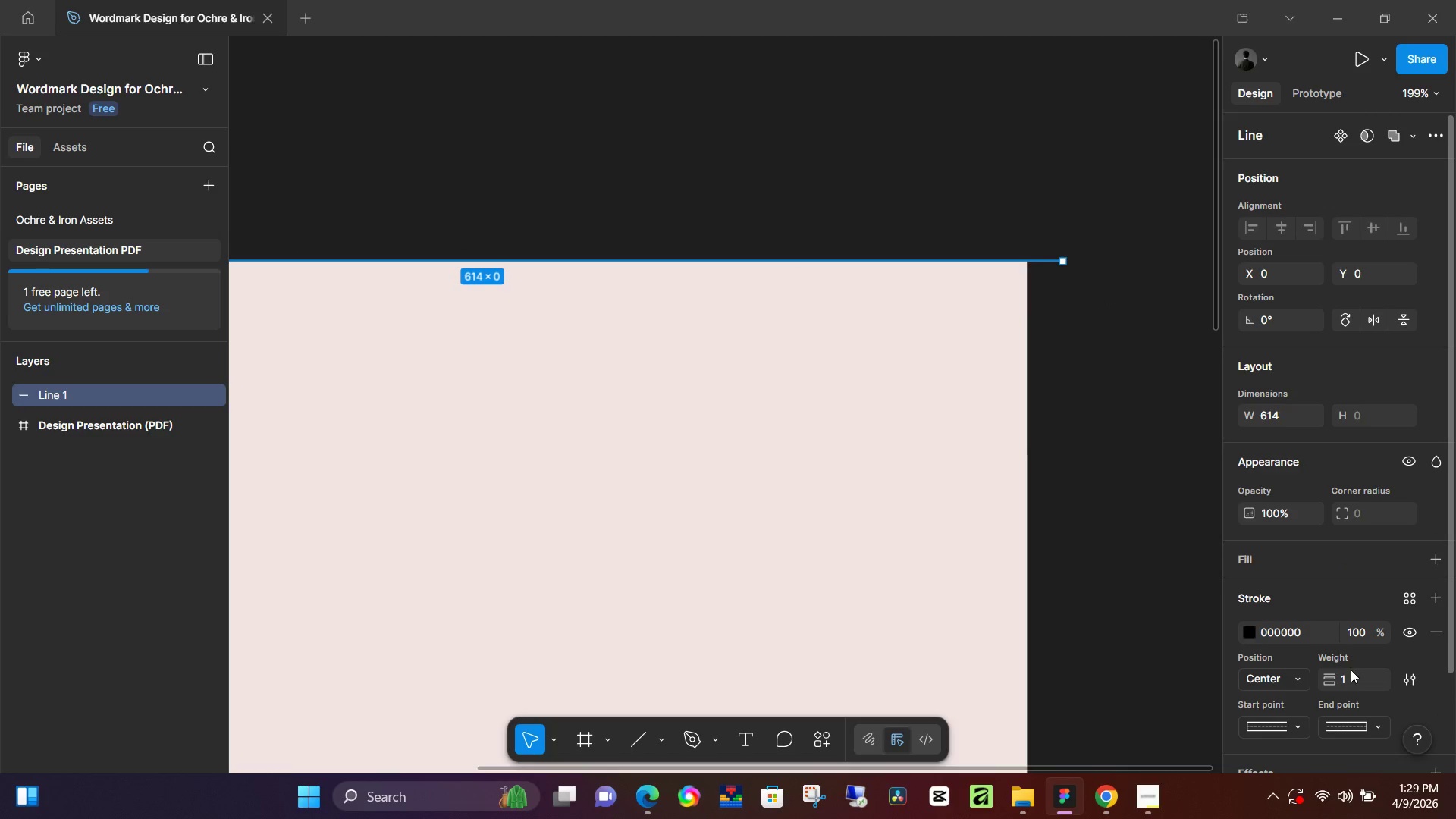 
left_click([1349, 686])
 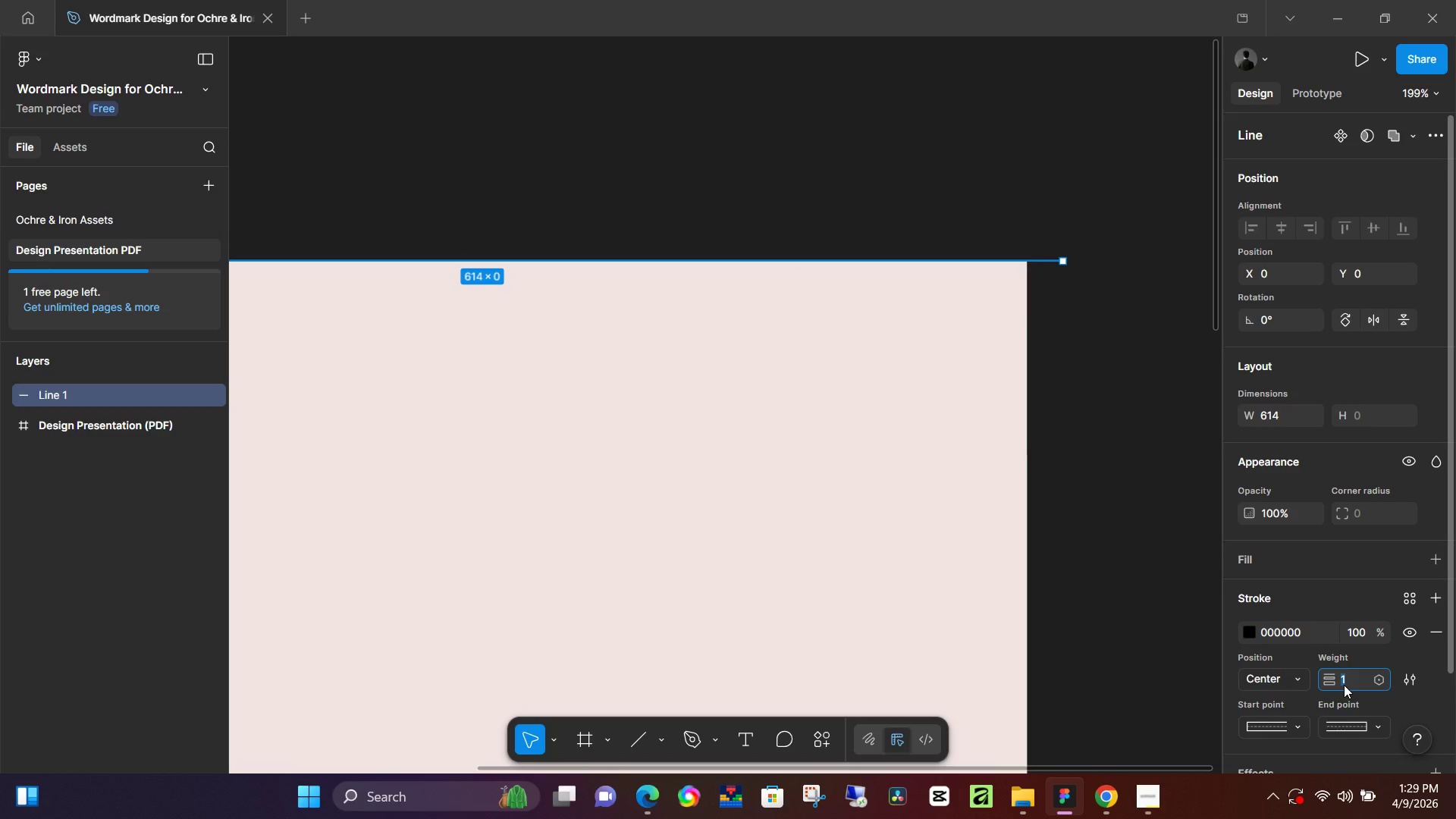 
key(Numpad1)
 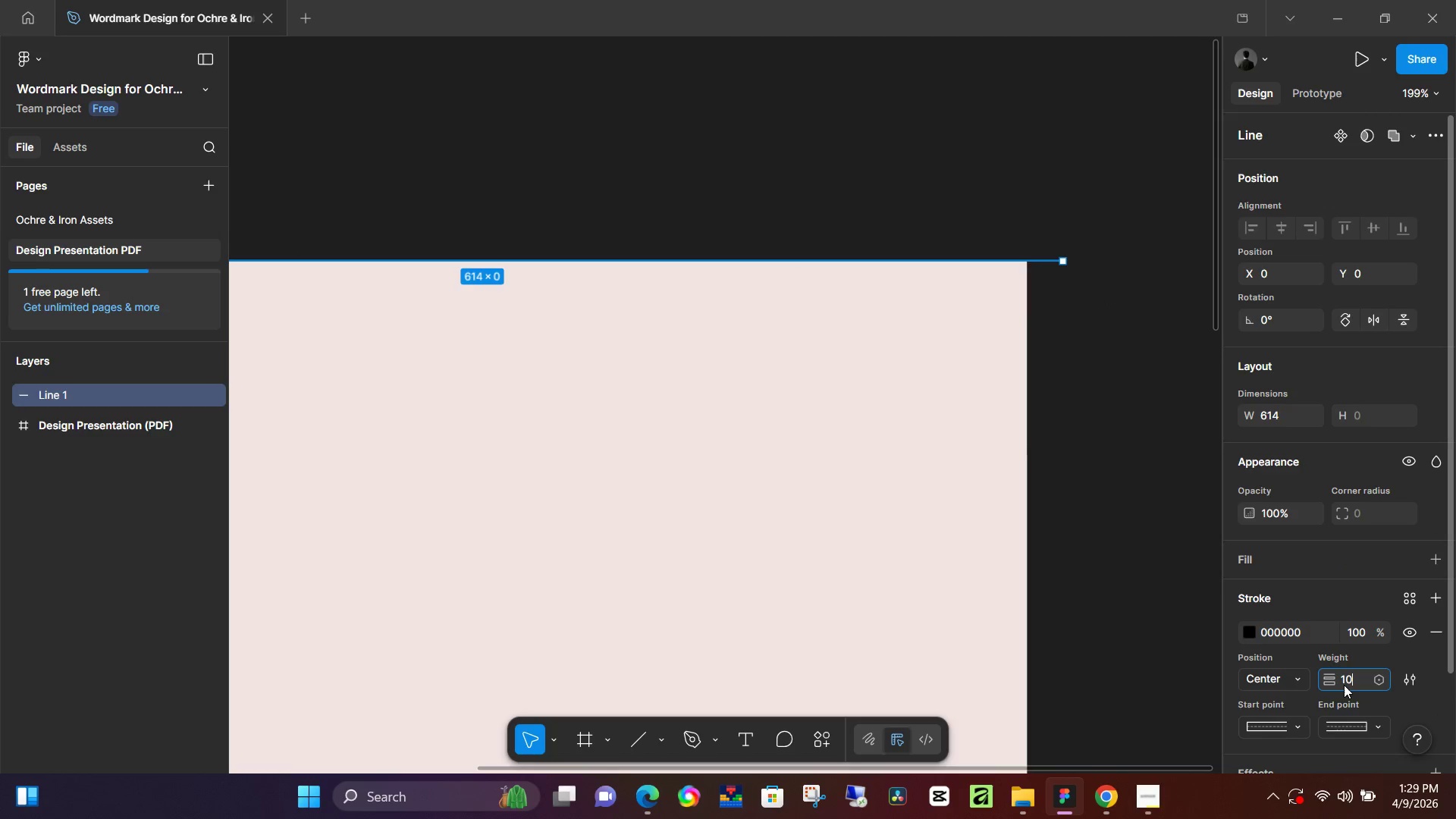 
key(Numpad0)
 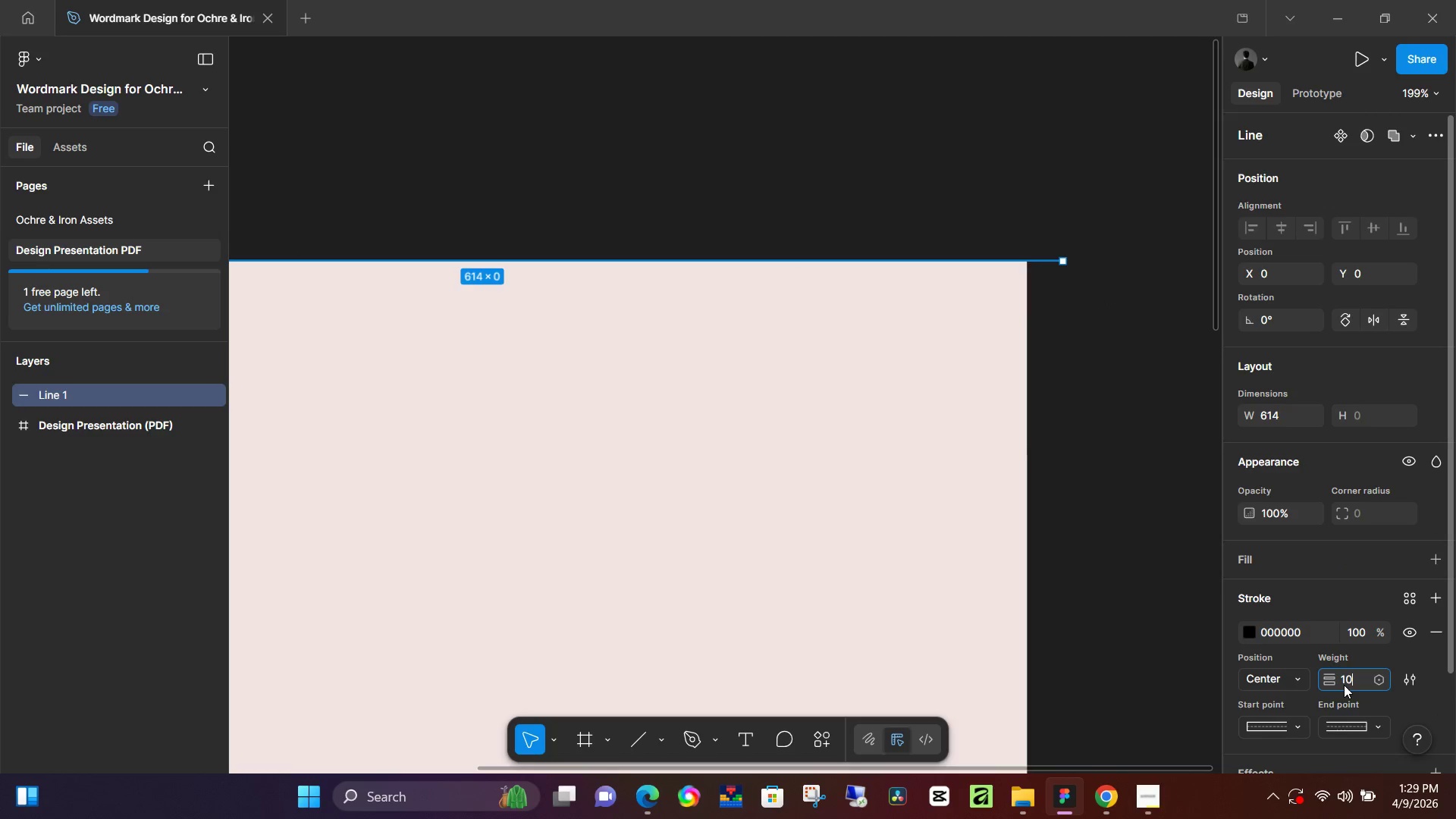 
key(NumpadEnter)
 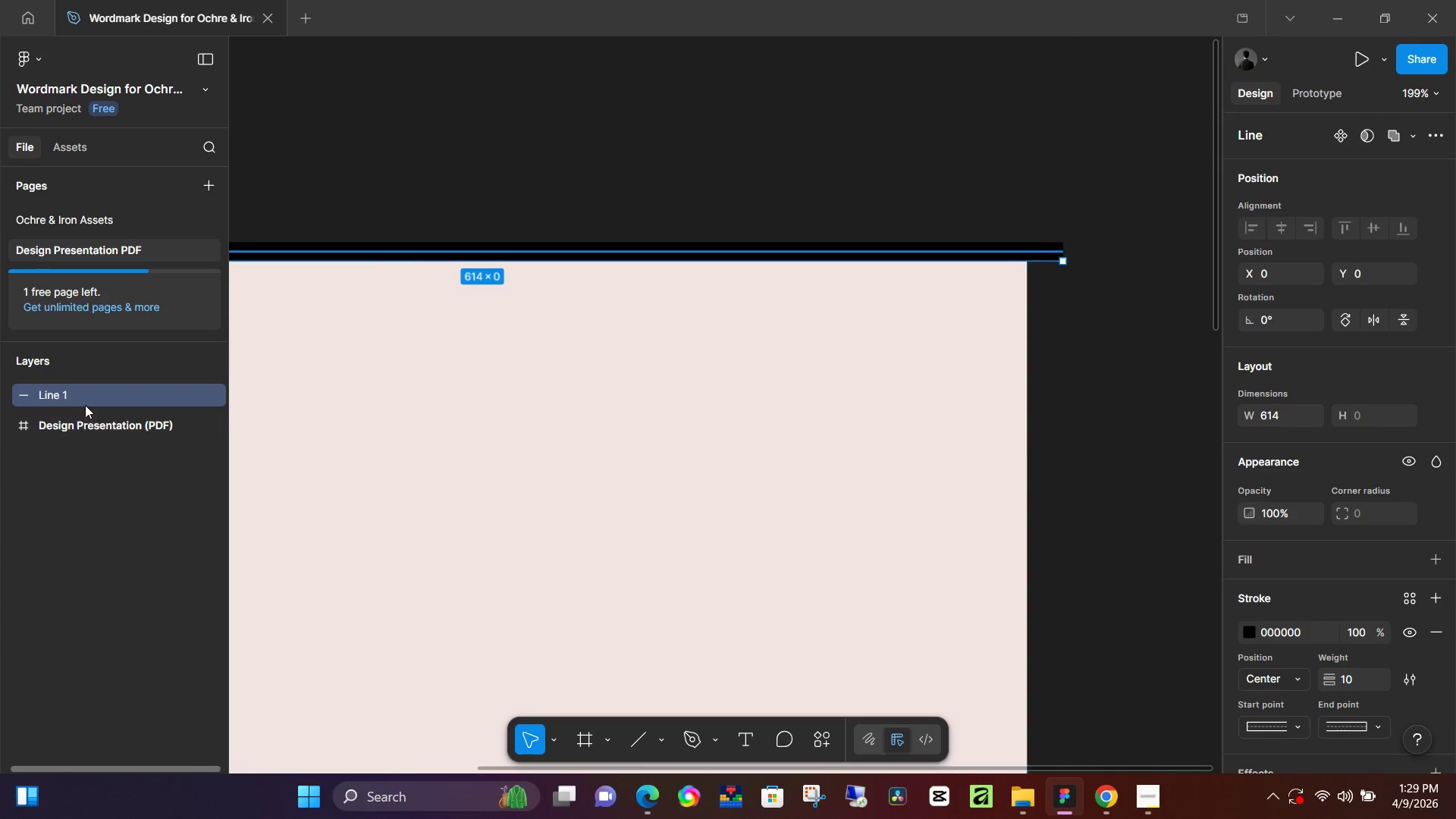 
left_click_drag(start_coordinate=[90, 400], to_coordinate=[88, 424])
 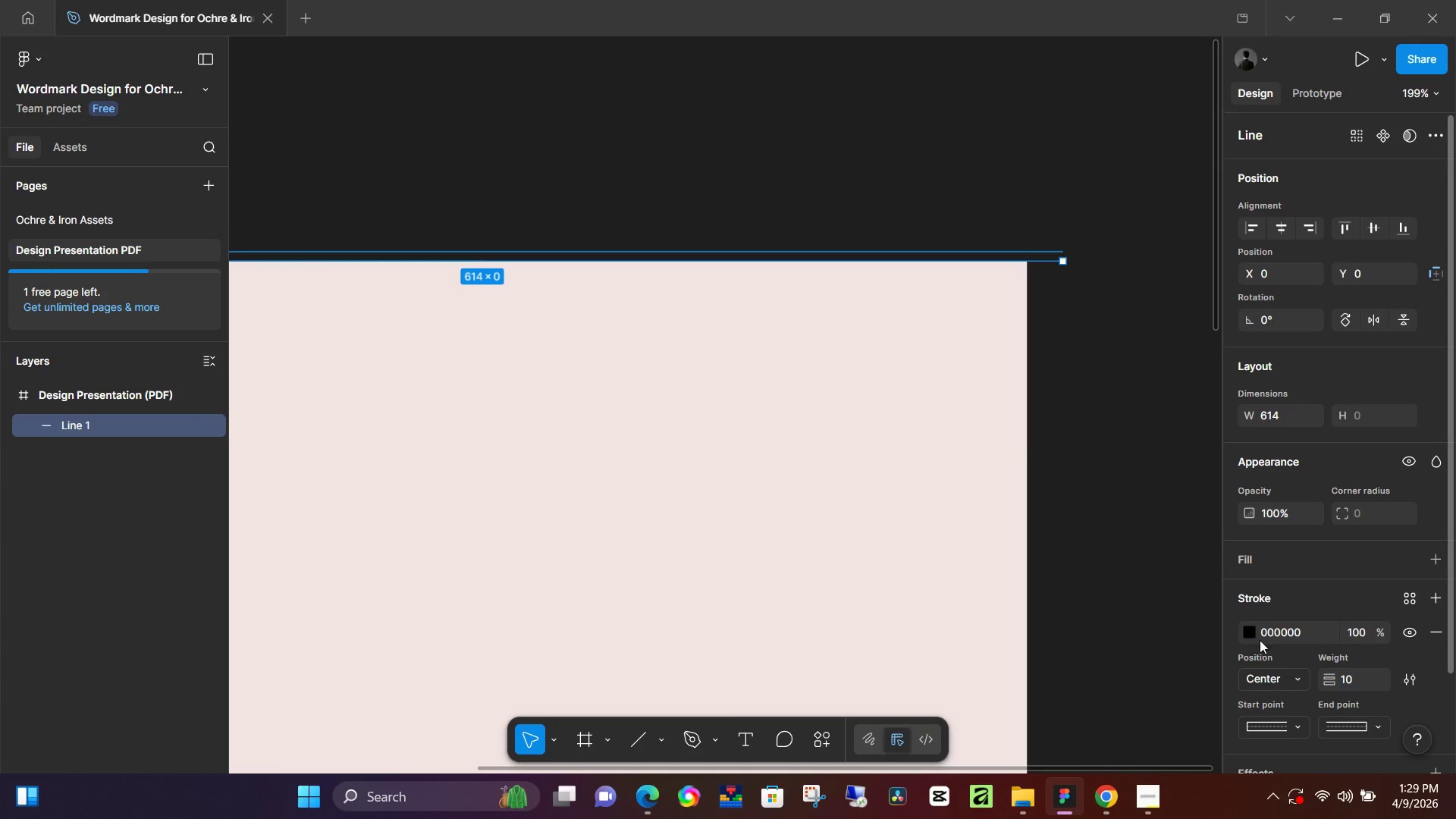 
left_click([1255, 632])
 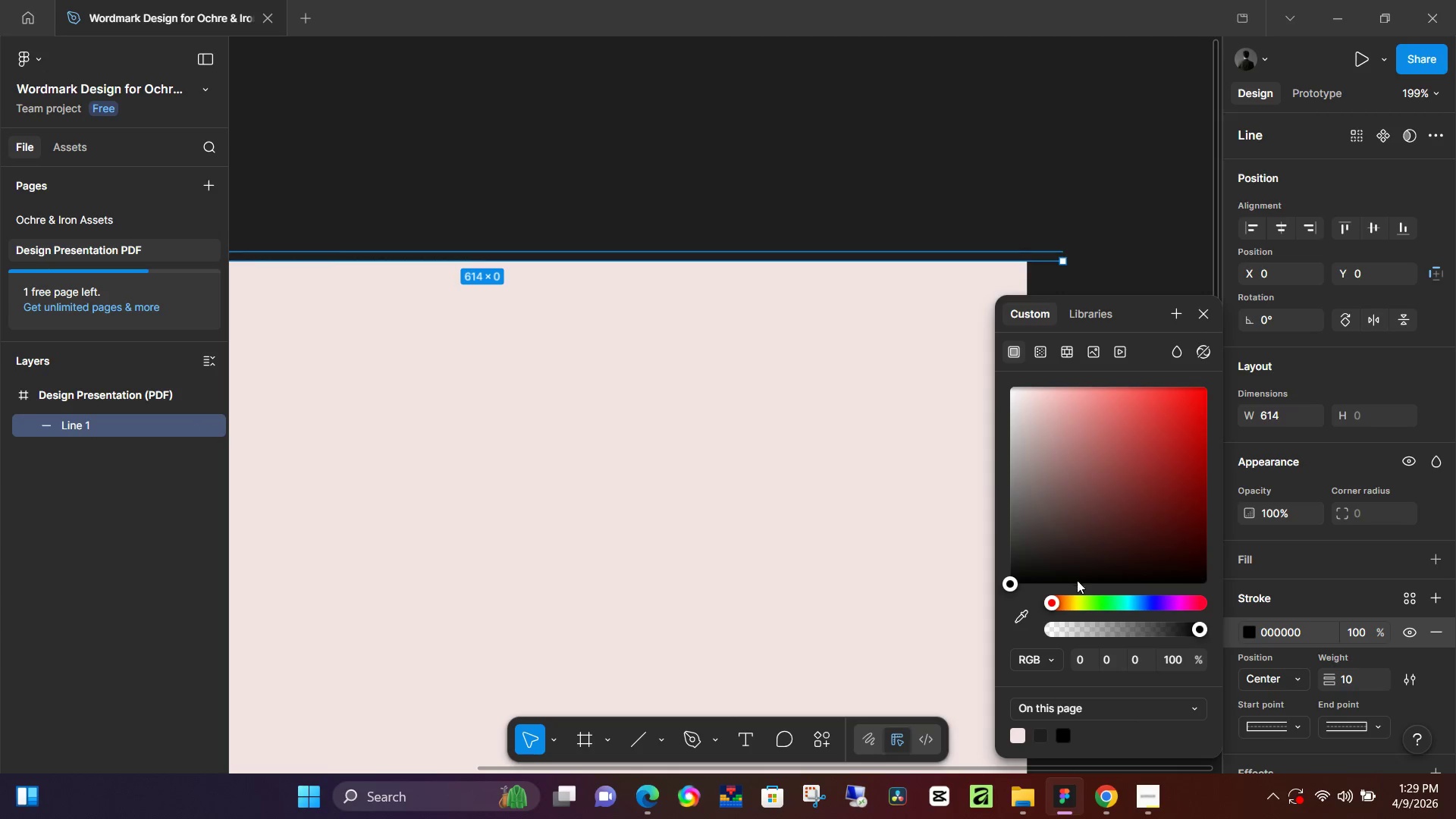 
left_click([1066, 606])
 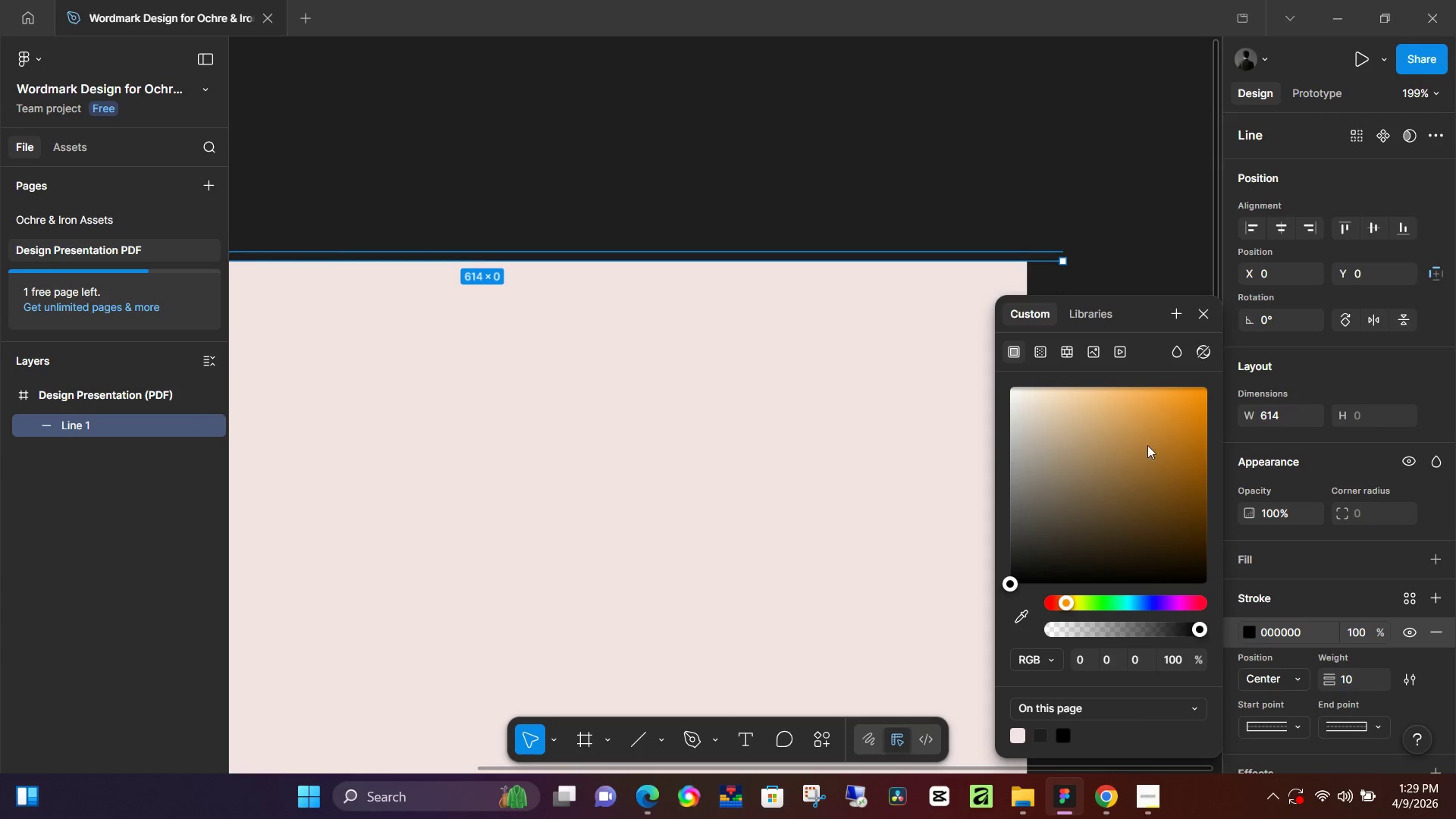 
left_click_drag(start_coordinate=[1172, 425], to_coordinate=[1202, 401])
 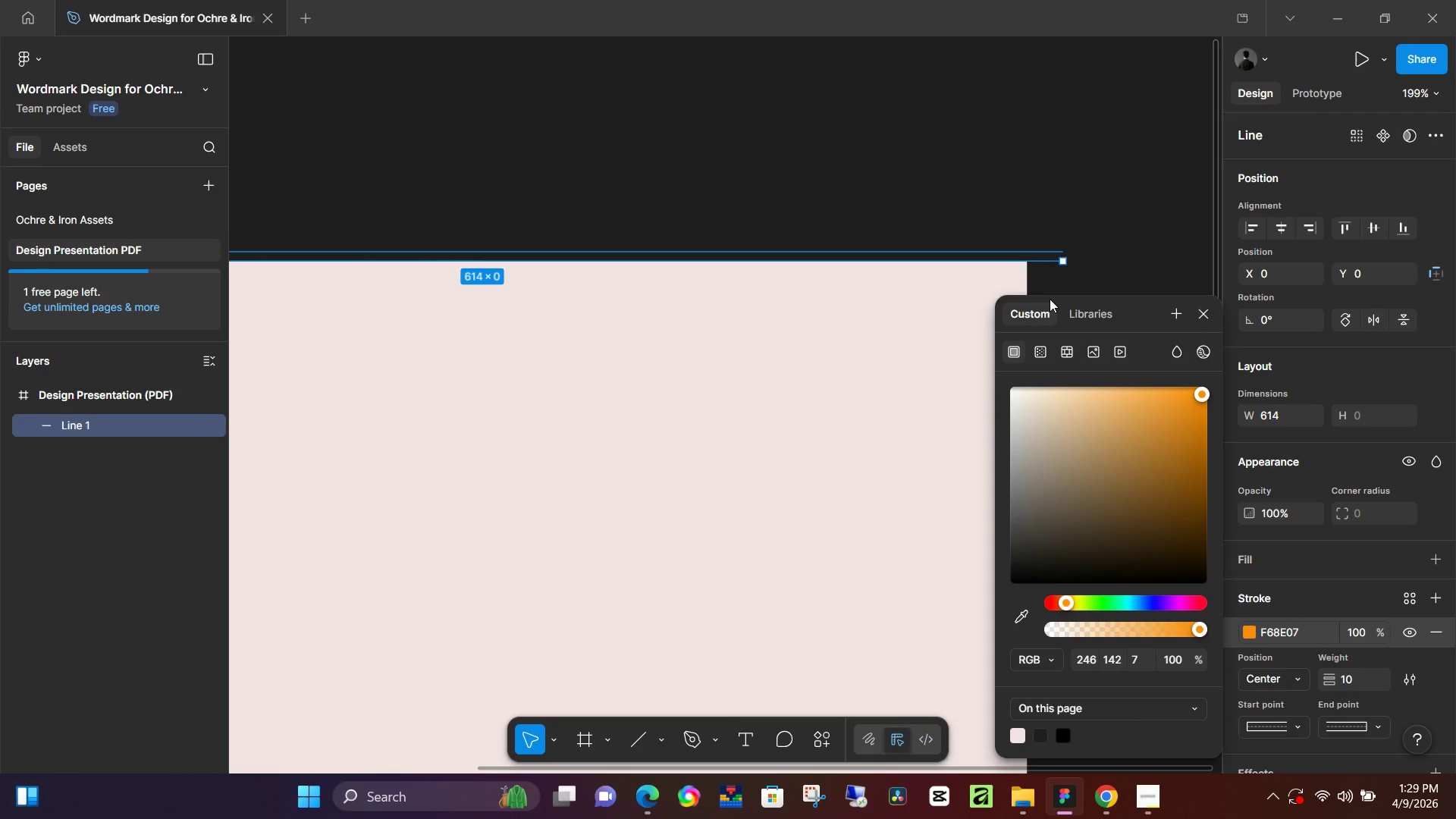 
key(ArrowDown)
 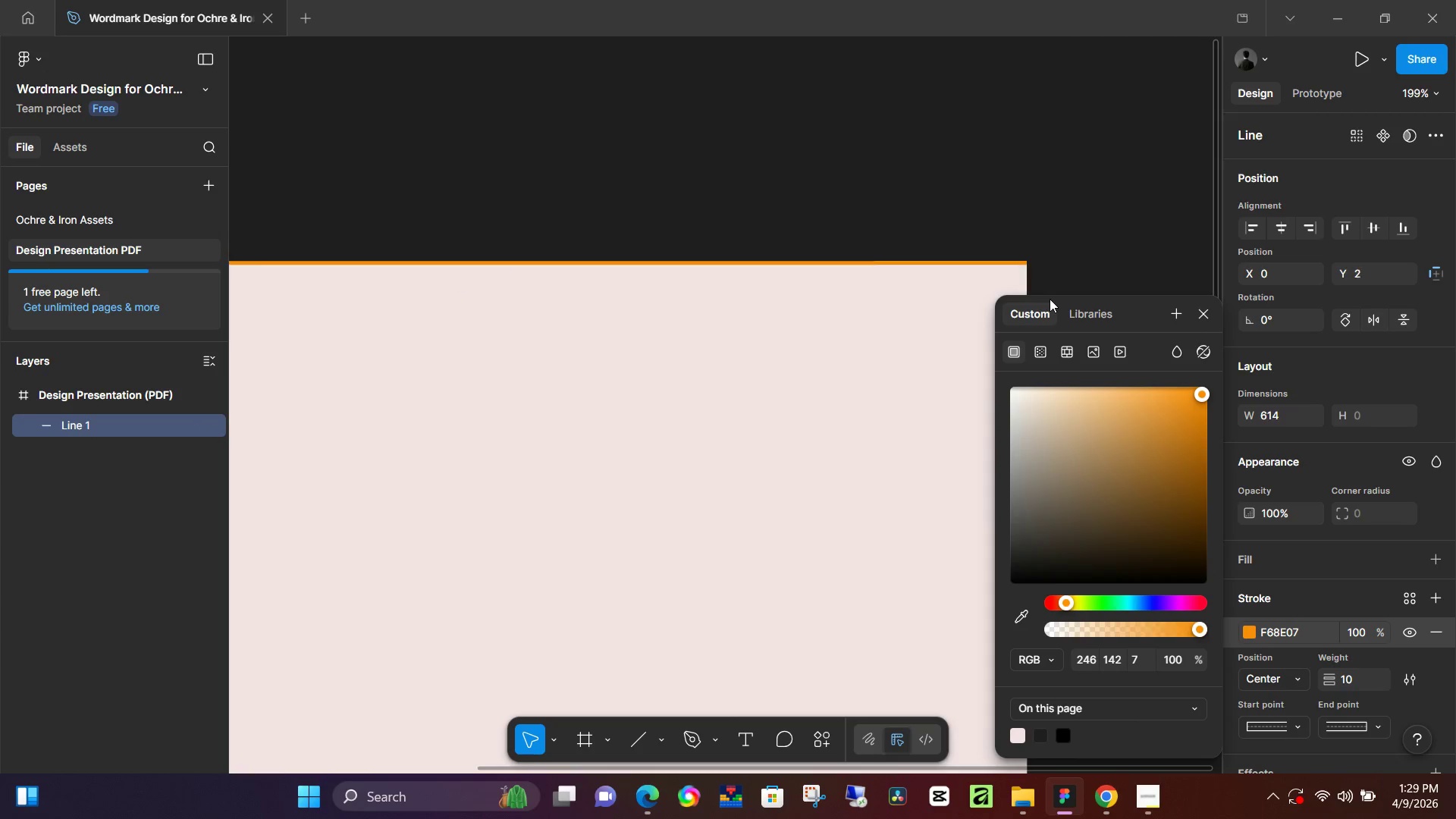 
key(ArrowDown)
 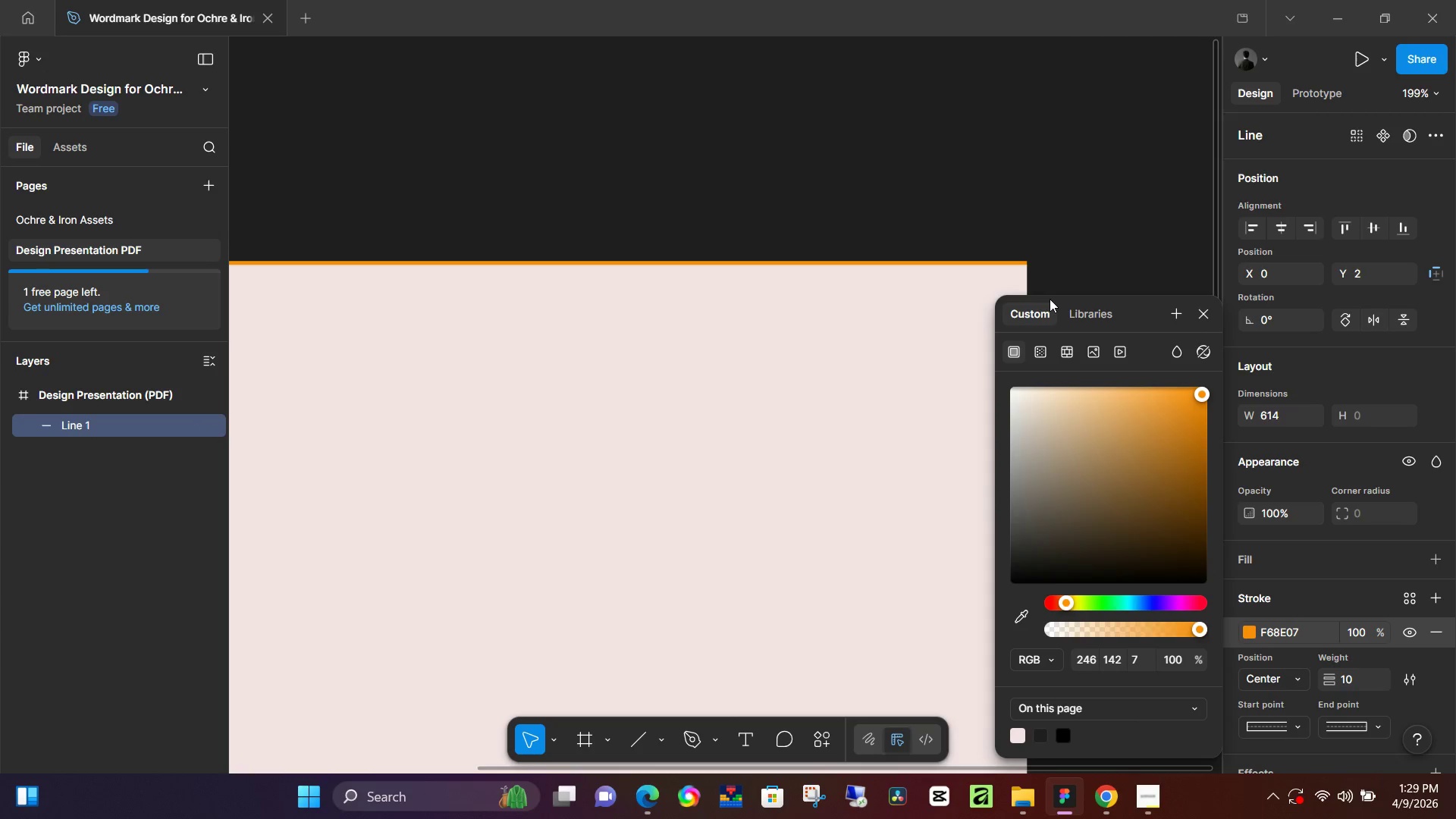 
key(ArrowDown)
 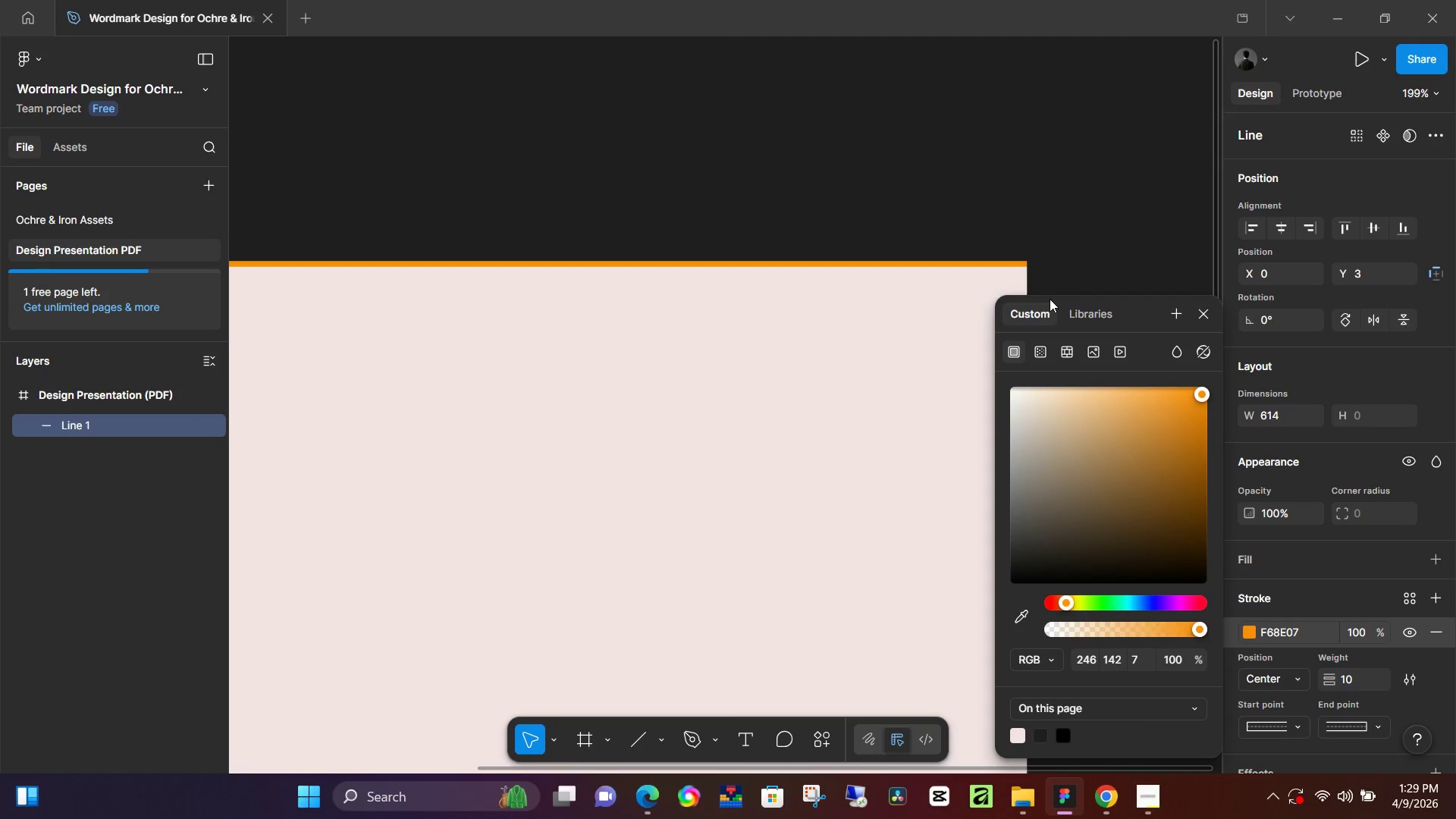 
key(ArrowDown)
 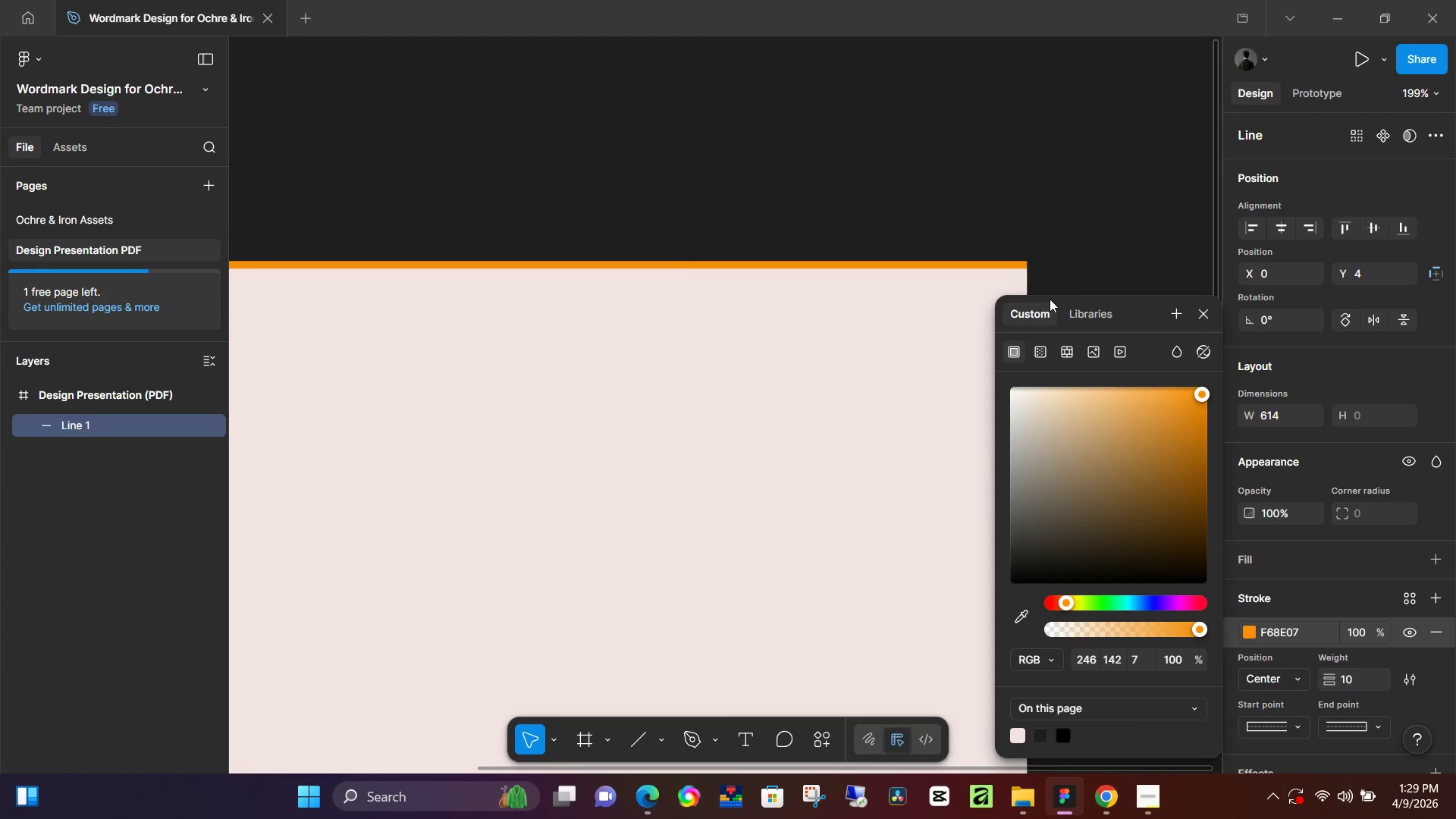 
key(ArrowDown)
 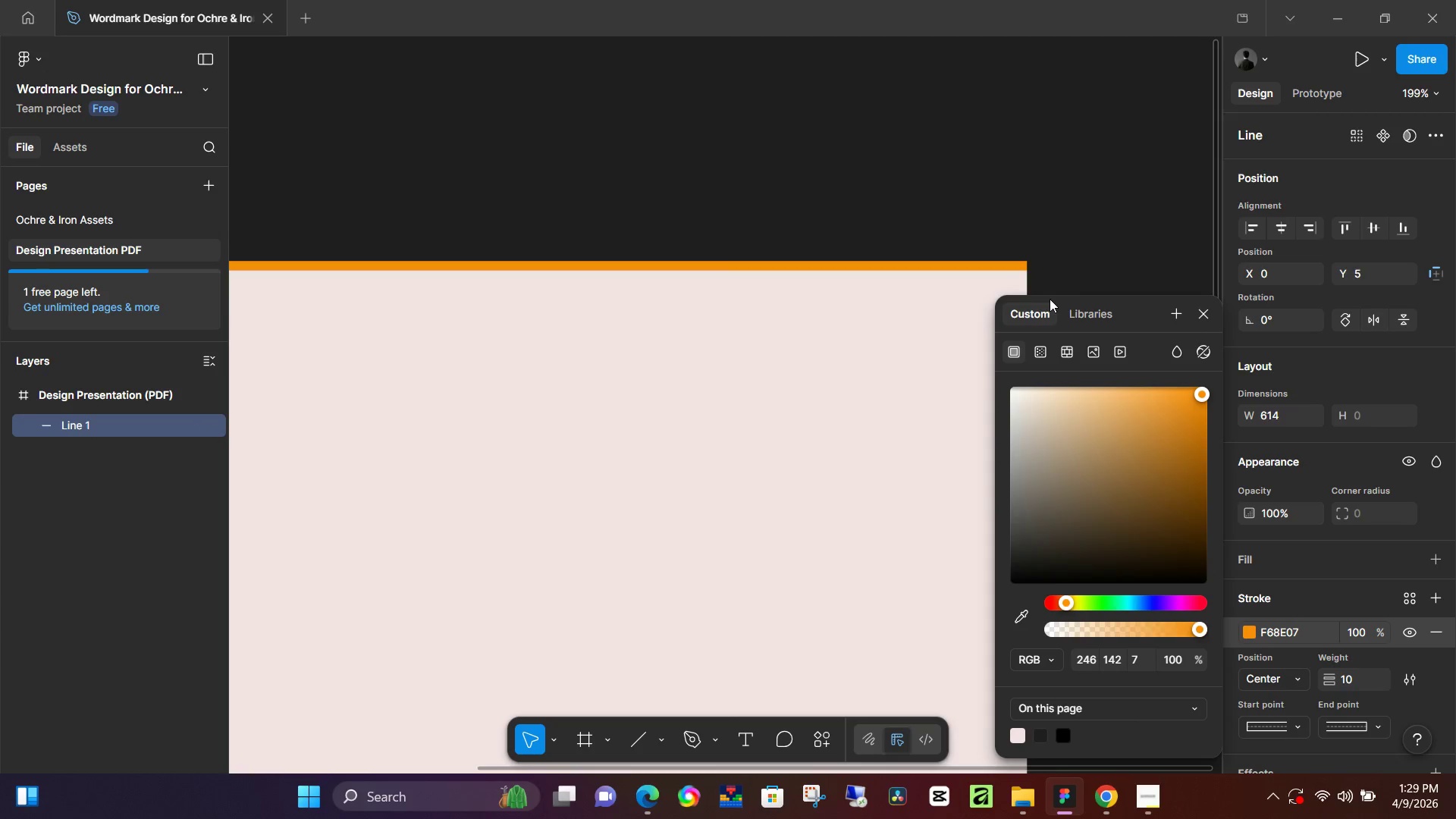 
key(ArrowDown)
 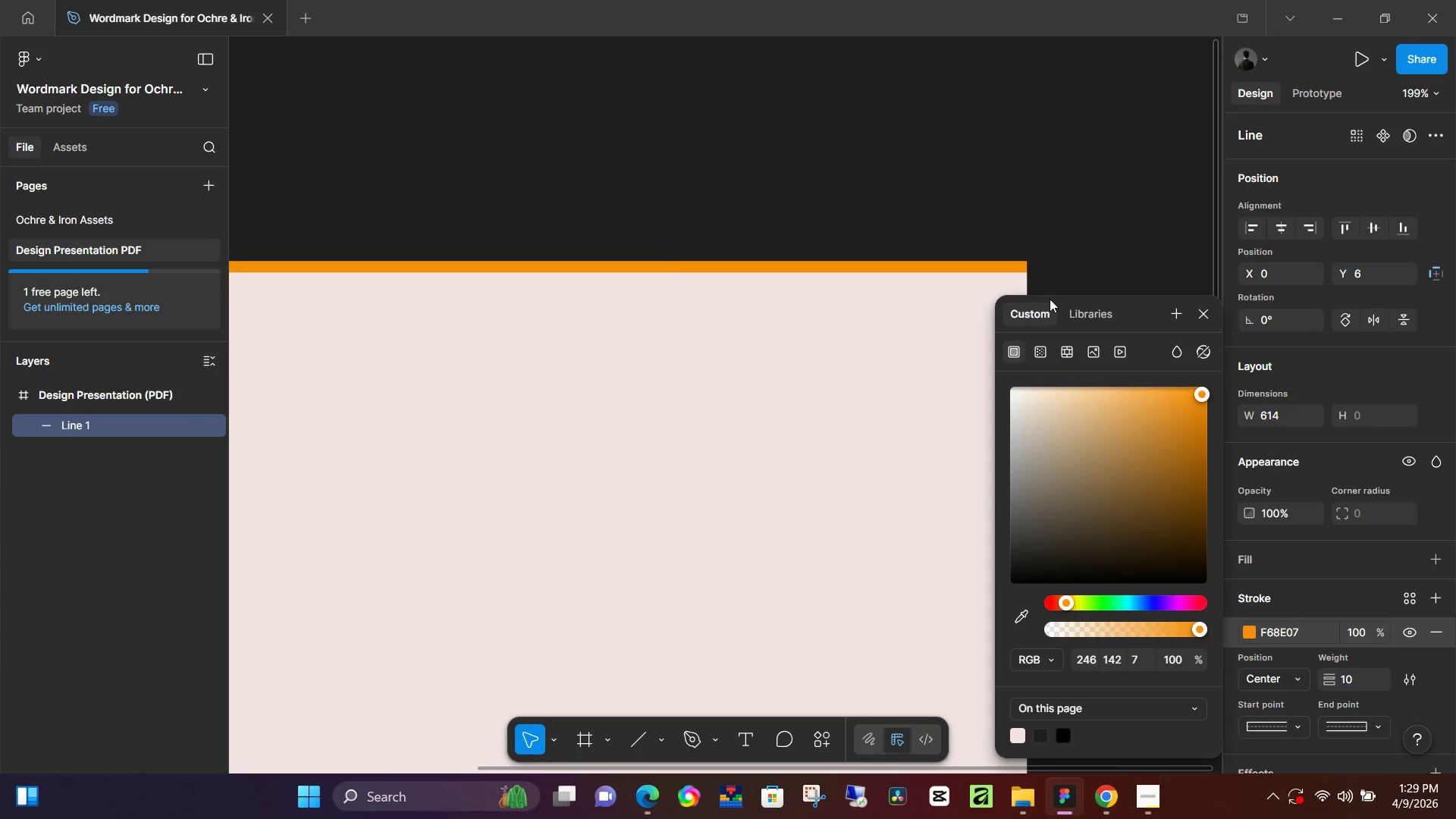 
key(ArrowUp)
 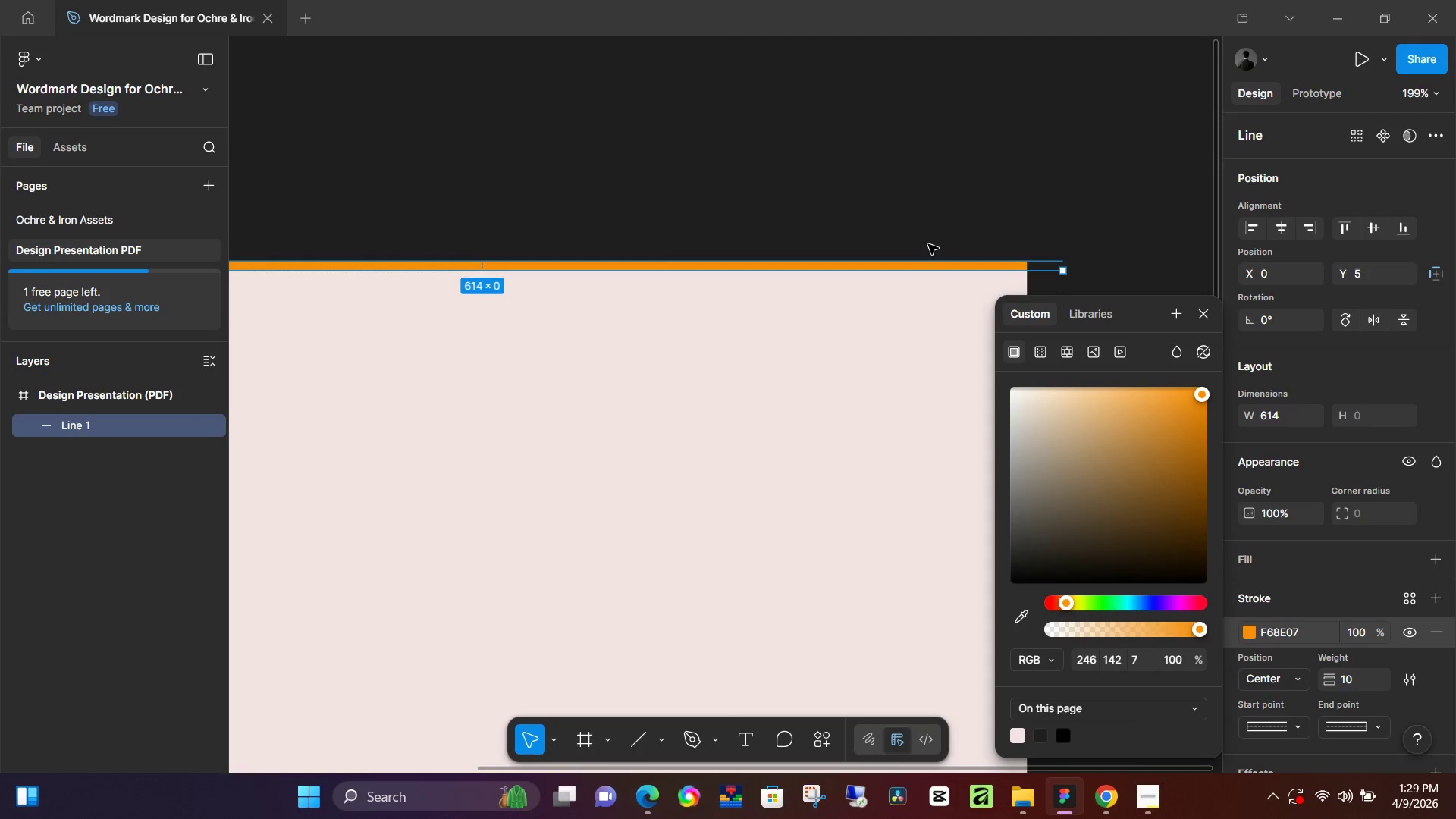 
left_click([904, 180])
 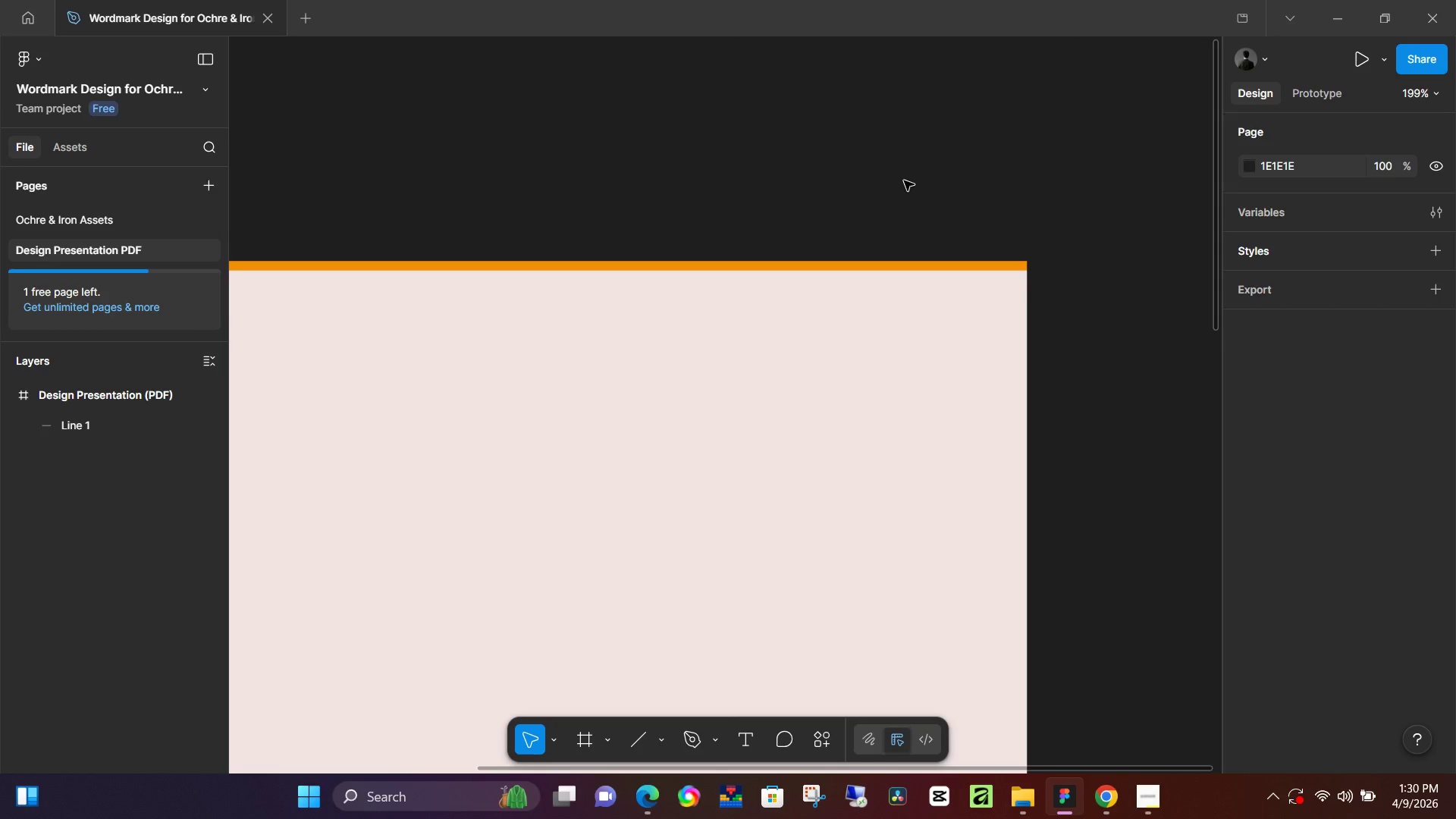 
wait(54.89)
 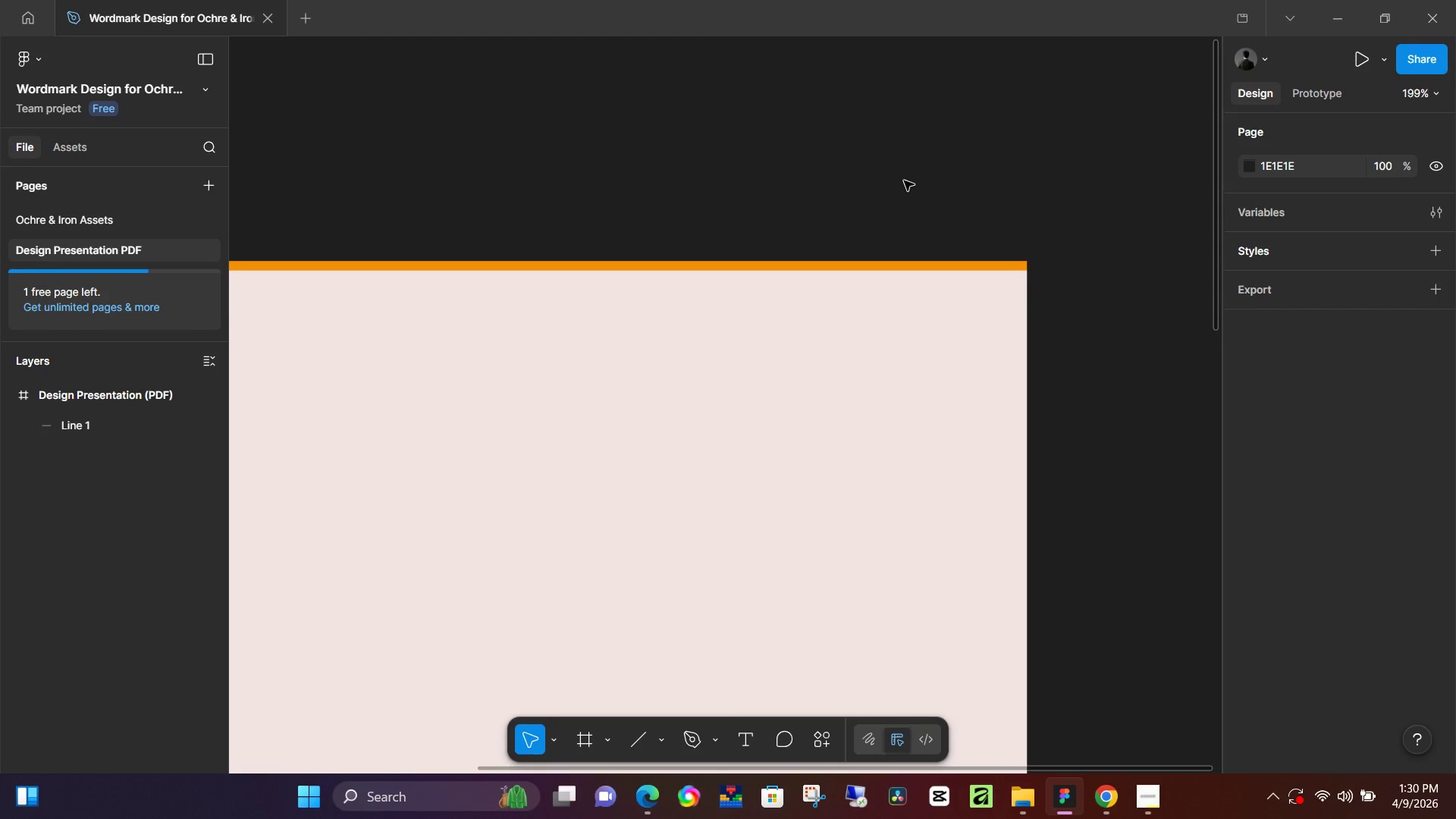 
hold_key(key=ControlLeft, duration=0.47)
scroll: coordinate [848, 312], scroll_direction: down, amount: 5.0
 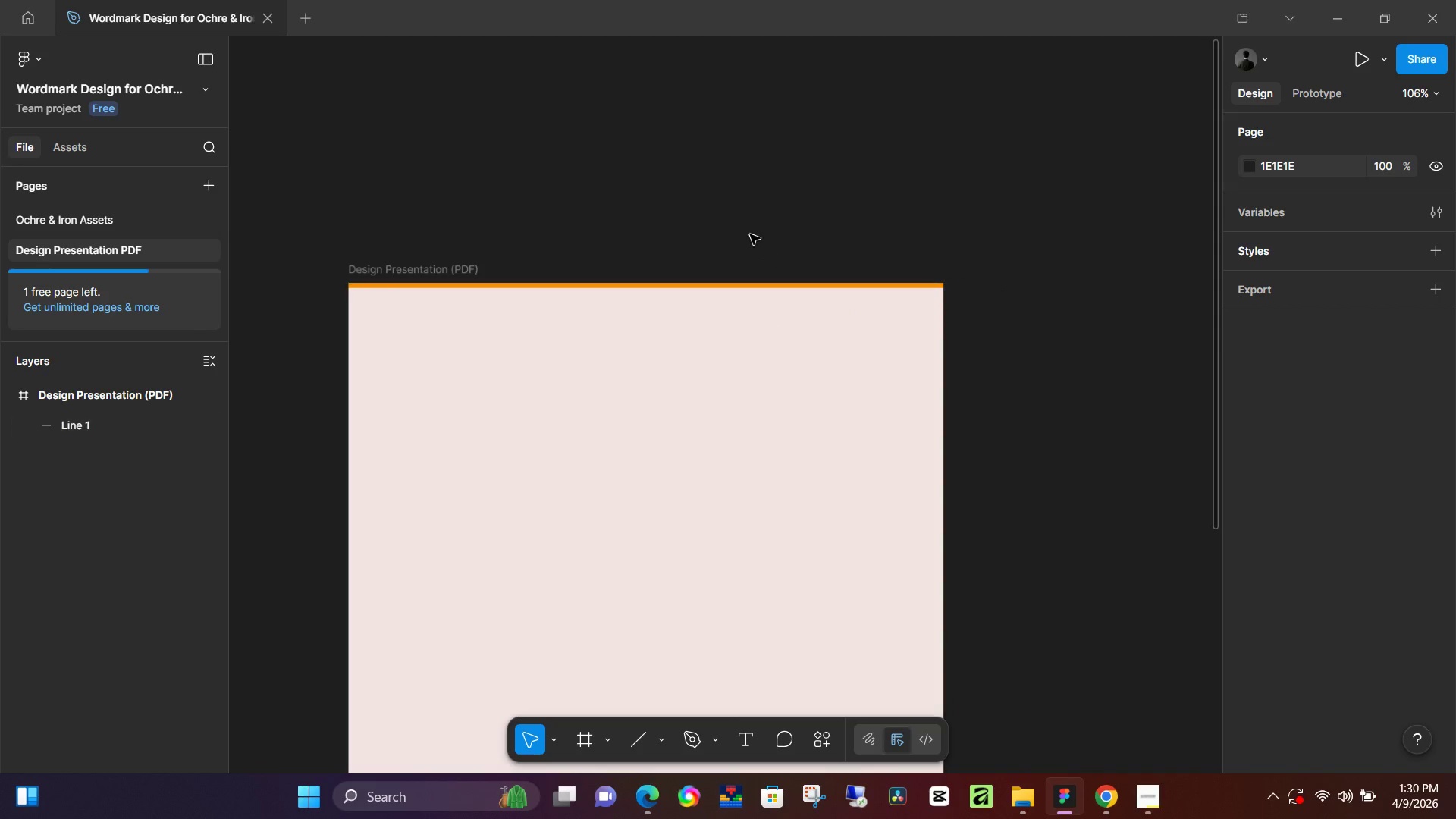 
left_click([747, 221])
 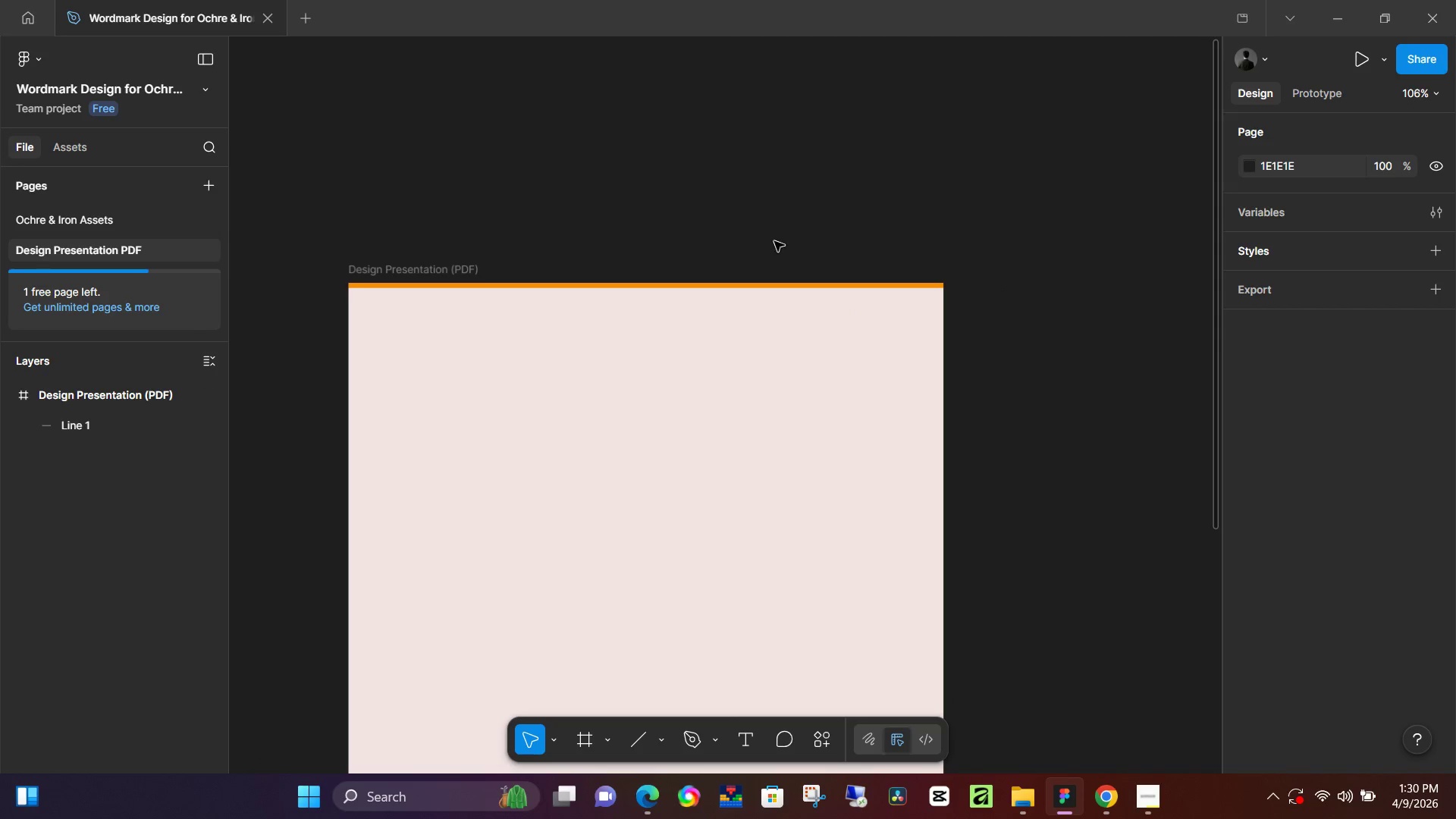 
hold_key(key=Space, duration=0.61)
 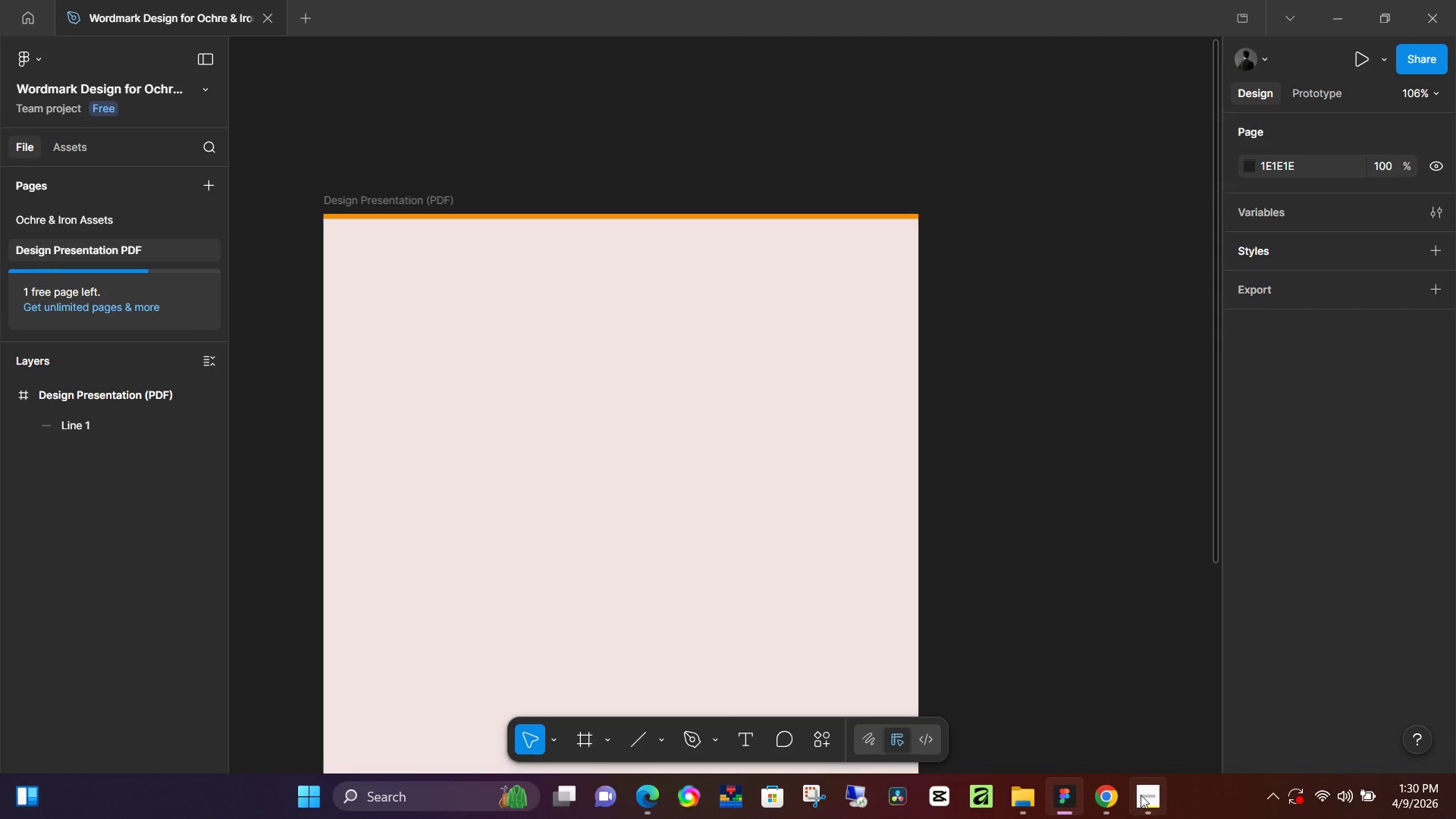 
left_click_drag(start_coordinate=[823, 275], to_coordinate=[798, 206])
 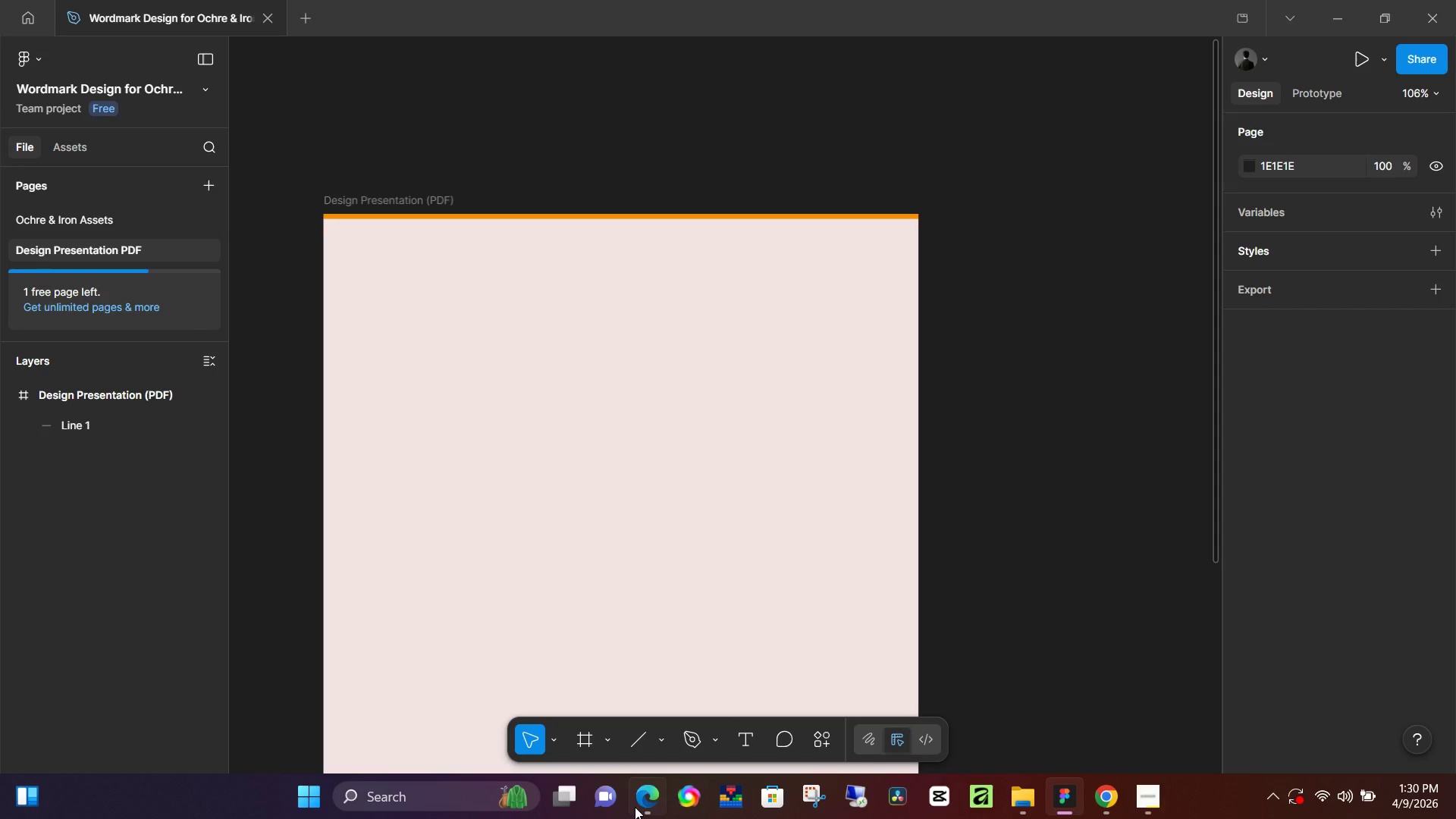 
left_click([645, 807])
 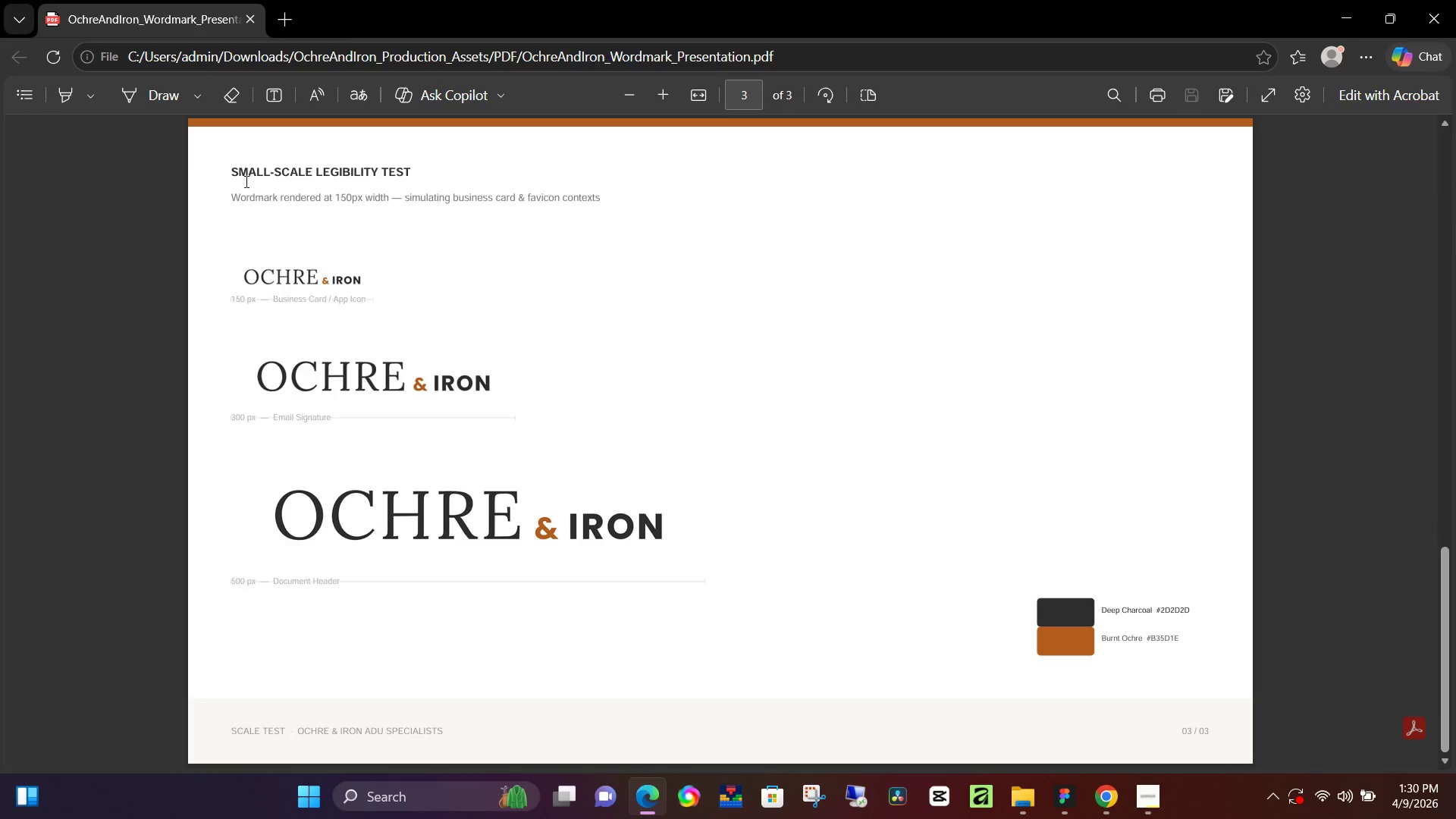 
left_click_drag(start_coordinate=[231, 170], to_coordinate=[414, 168])
 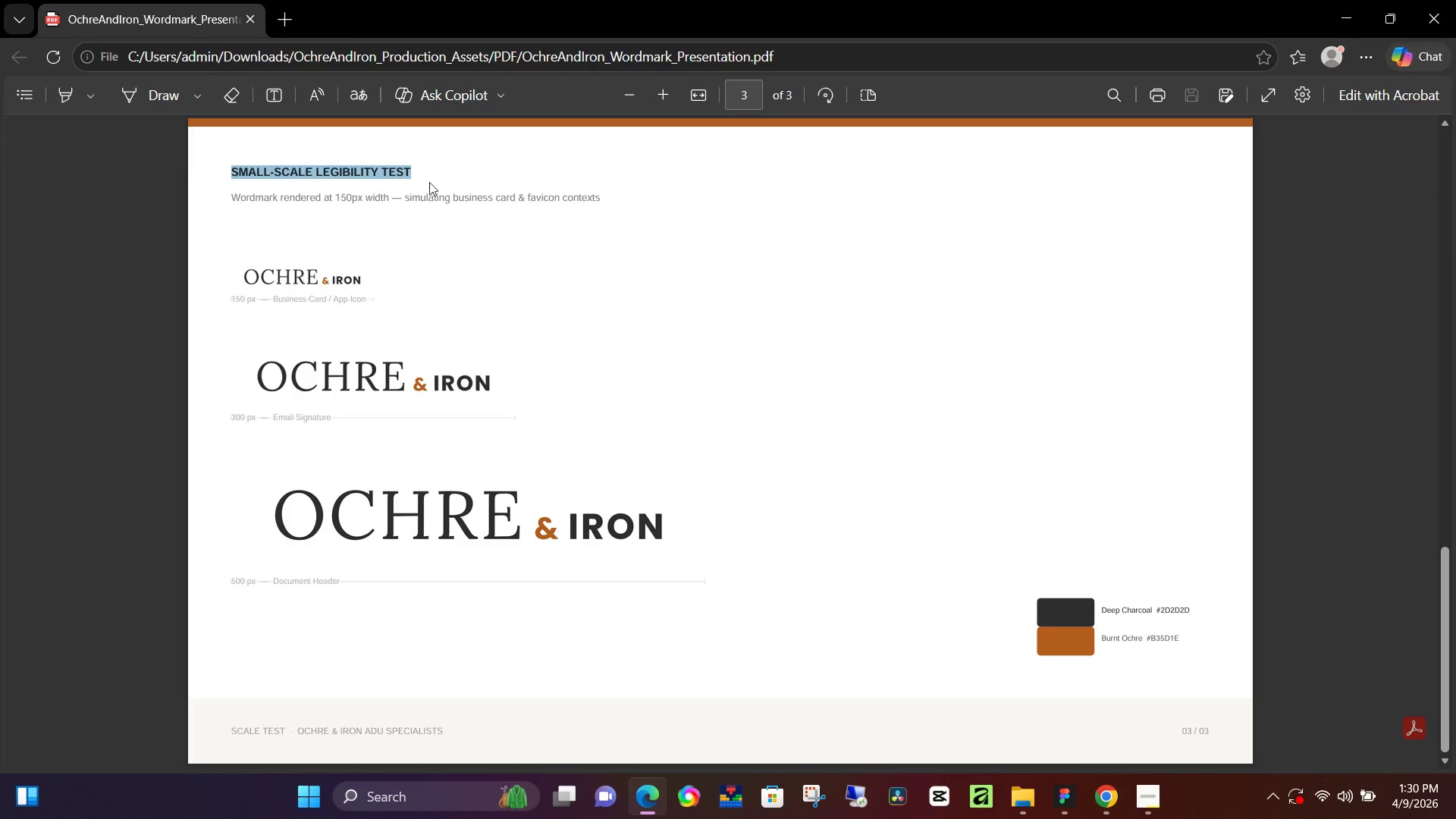 
key(Control+C)
 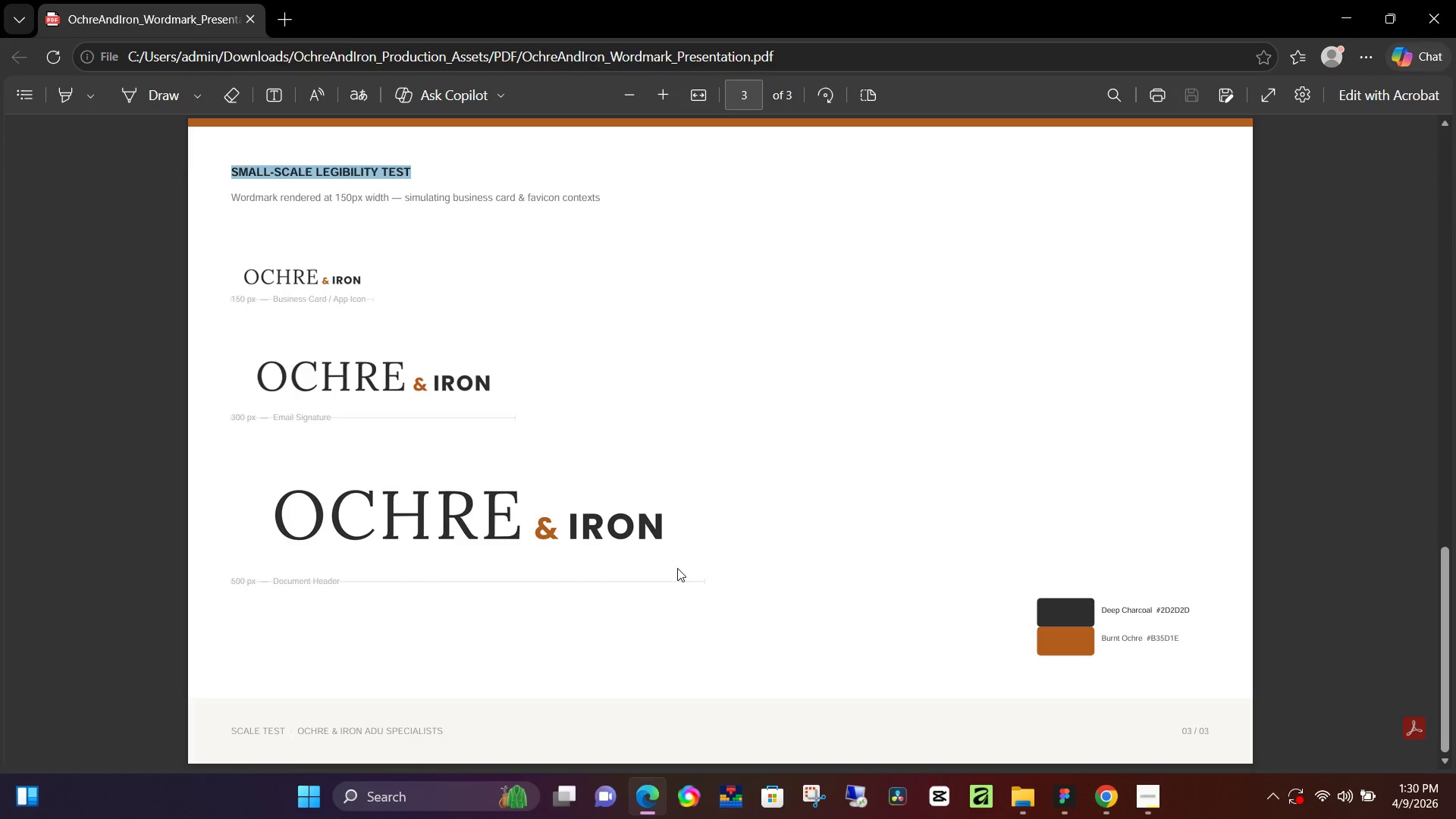 
key(Control+C)
 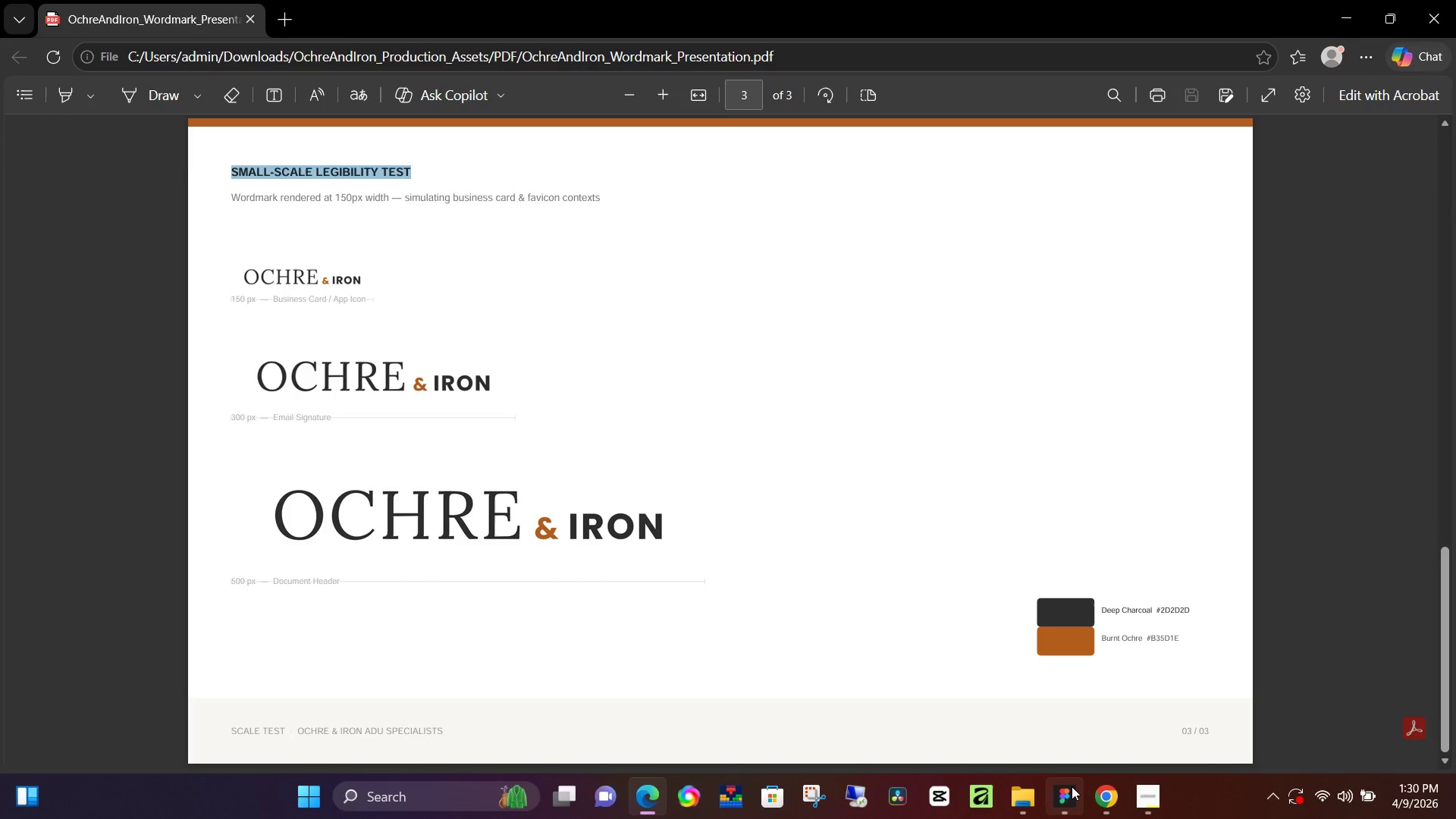 
left_click([1065, 790])
 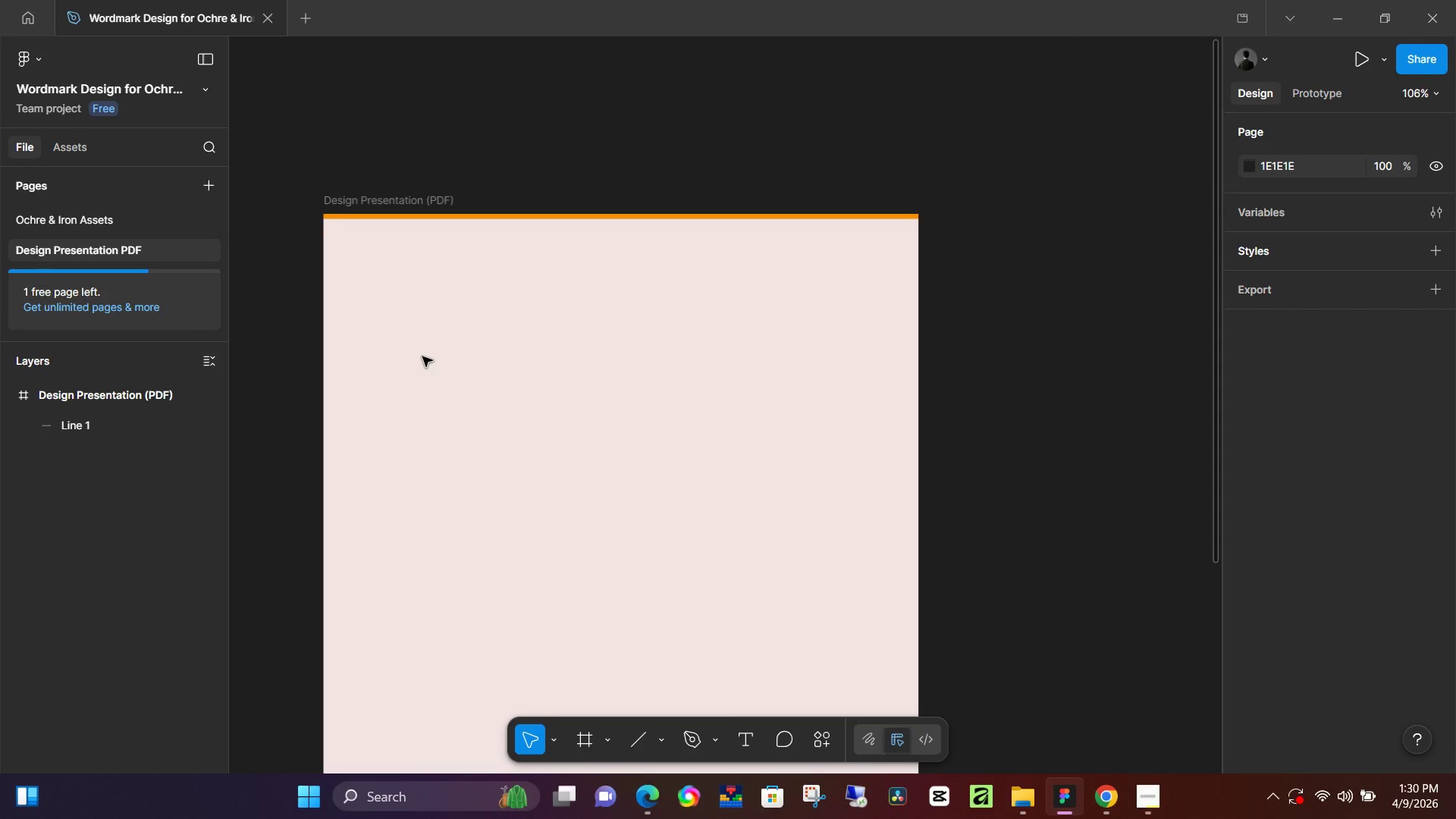 
key(T)
 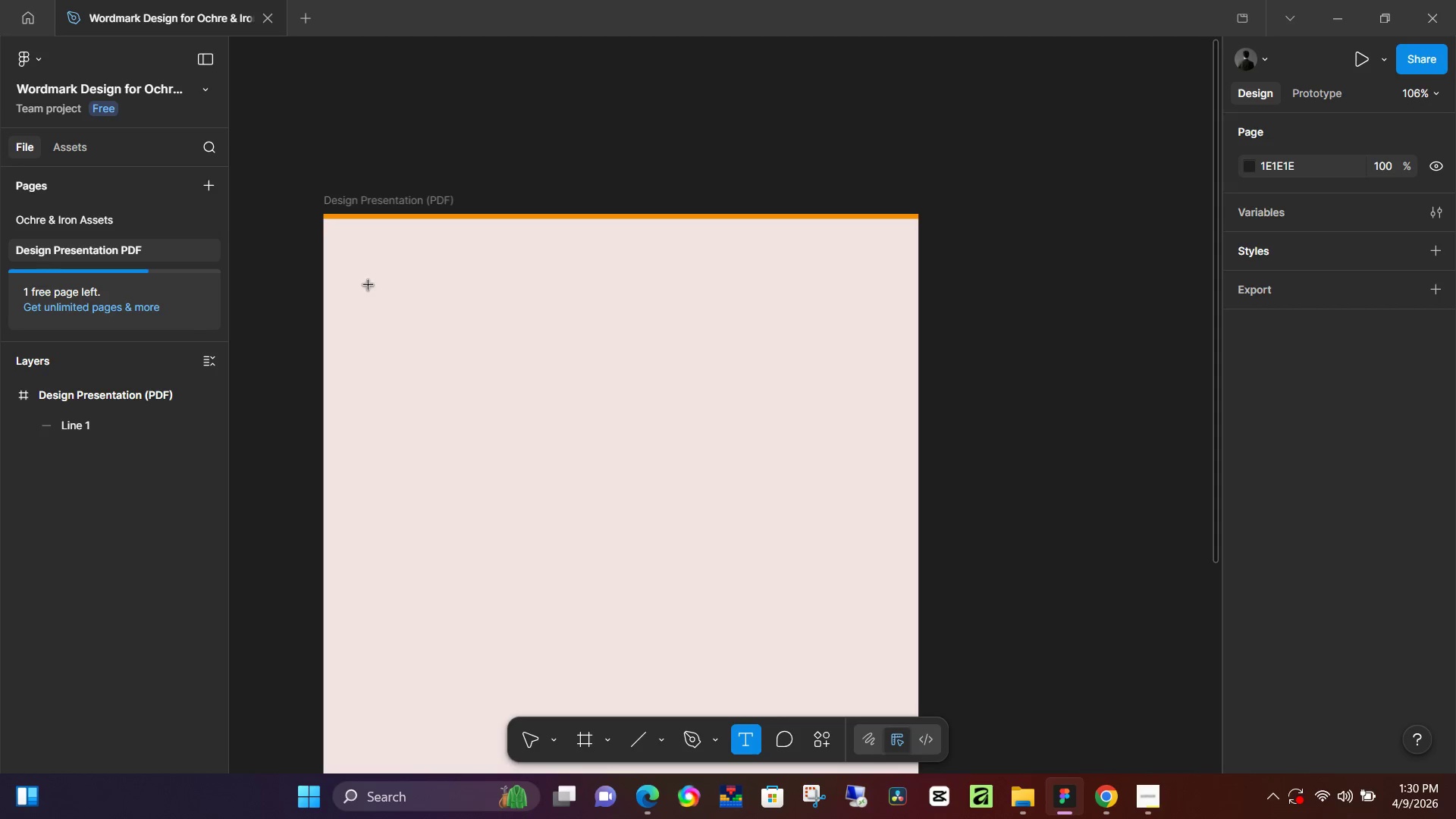 
left_click([369, 282])
 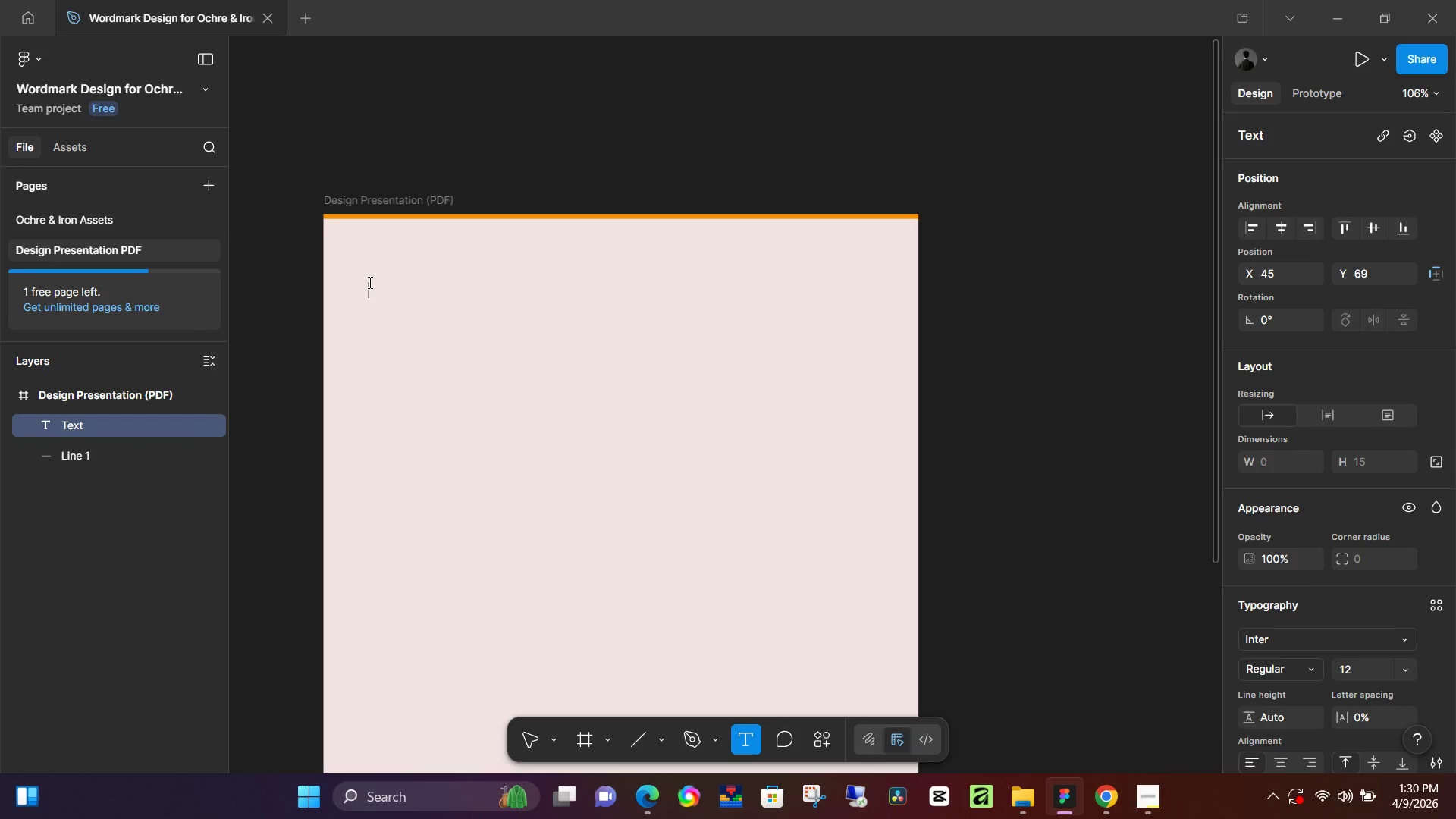 
key(Control+ControlLeft)
 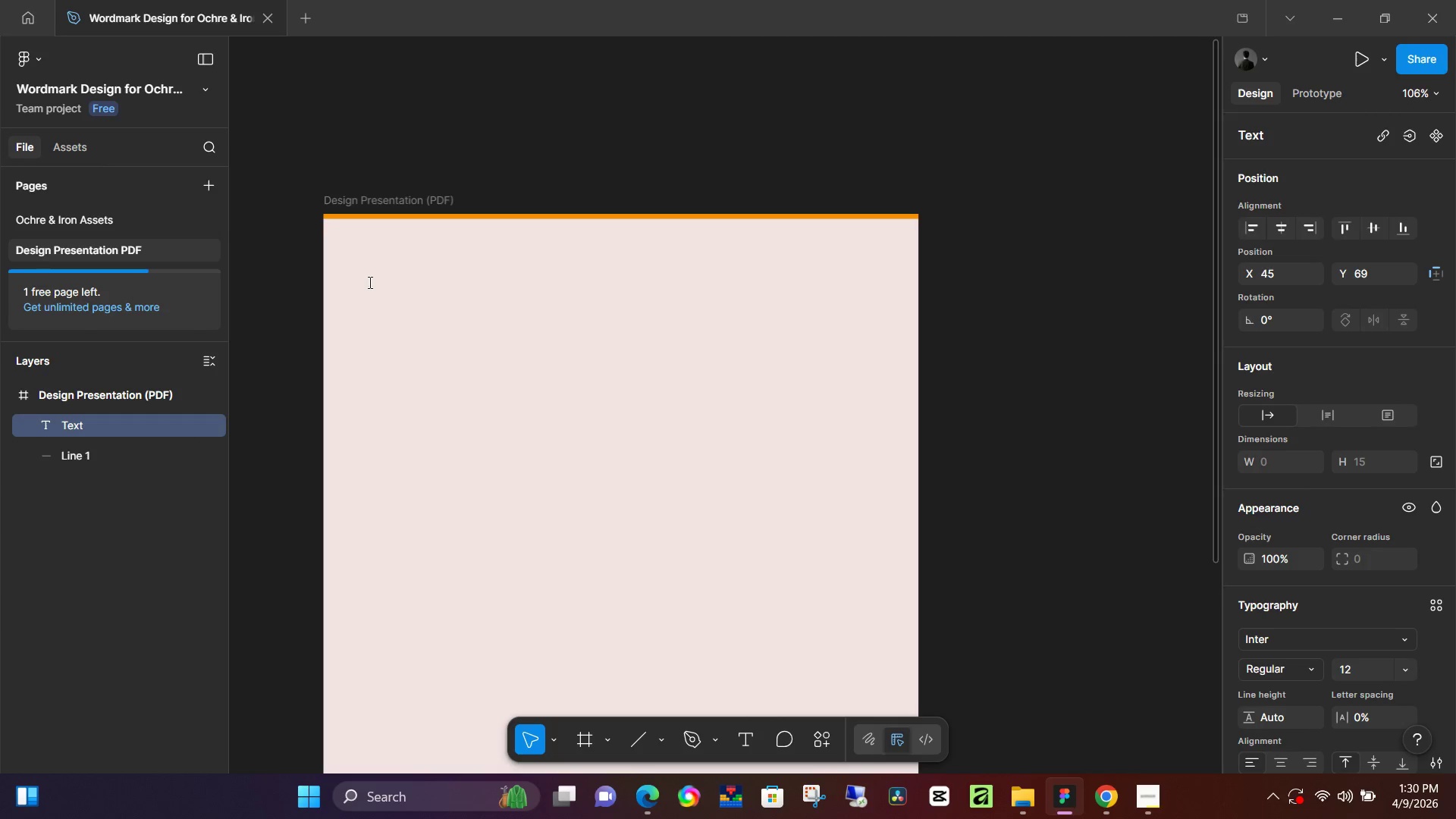 
key(Control+V)
 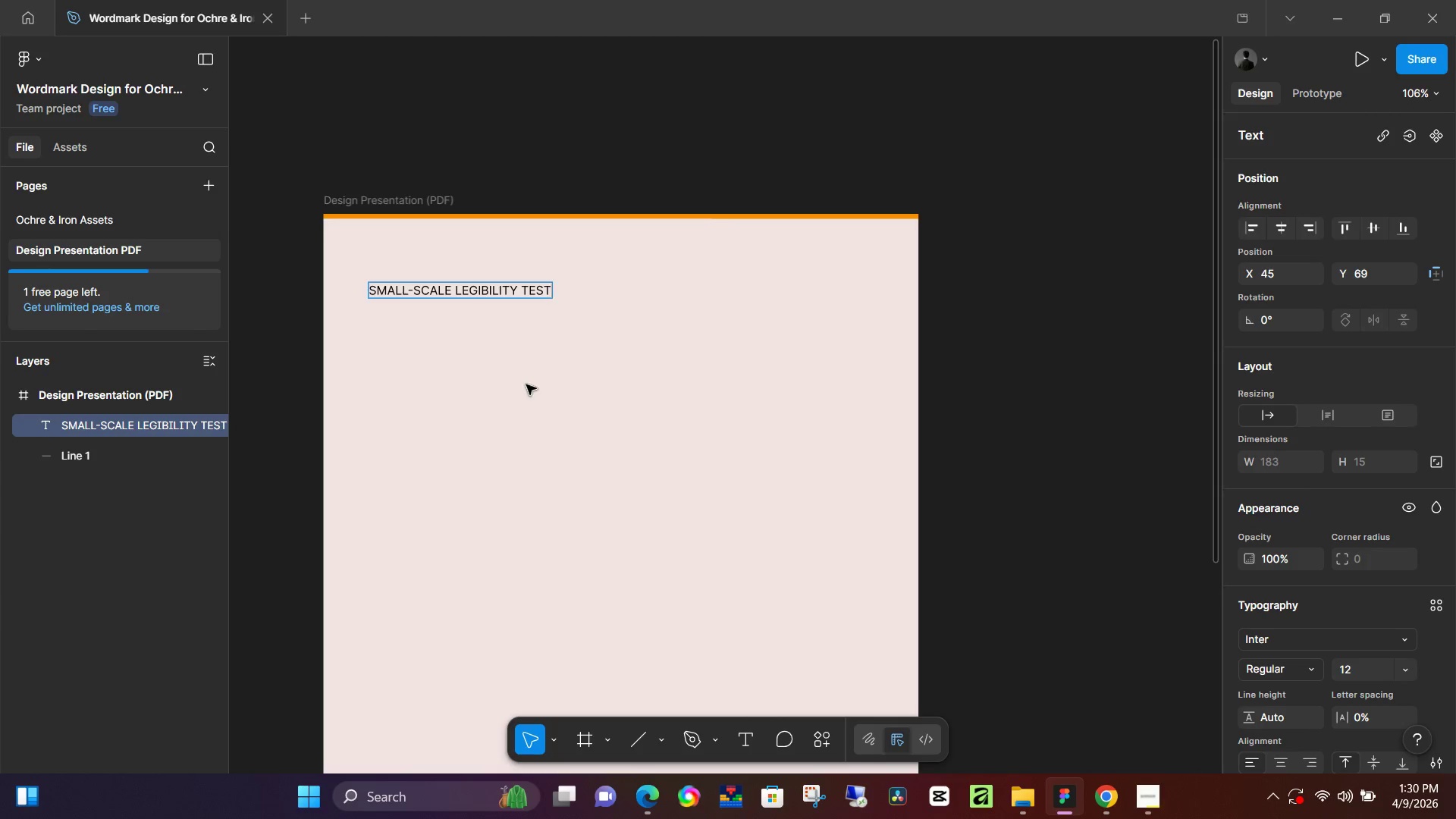 
key(Control+ControlLeft)
 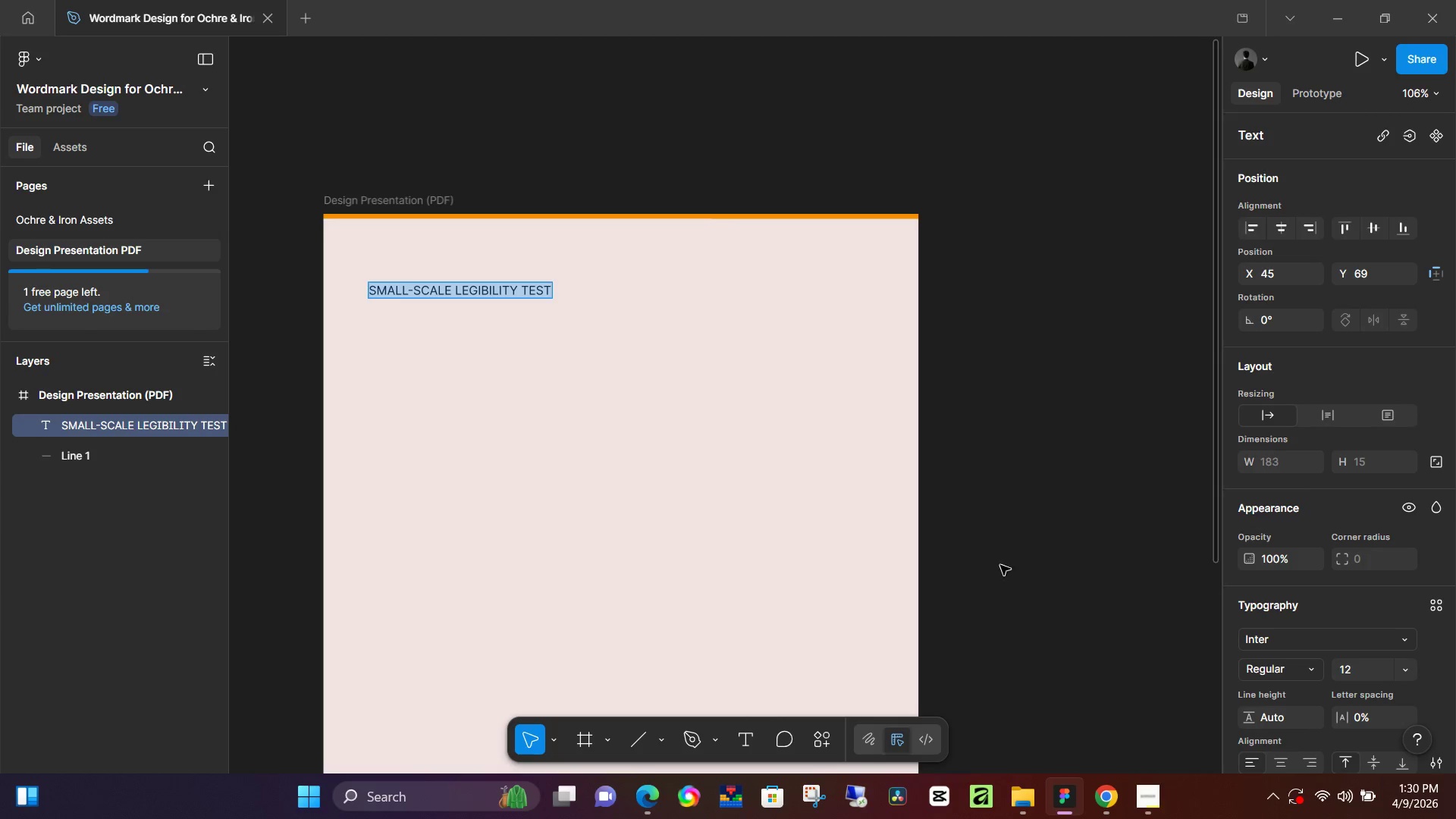 
key(Control+A)
 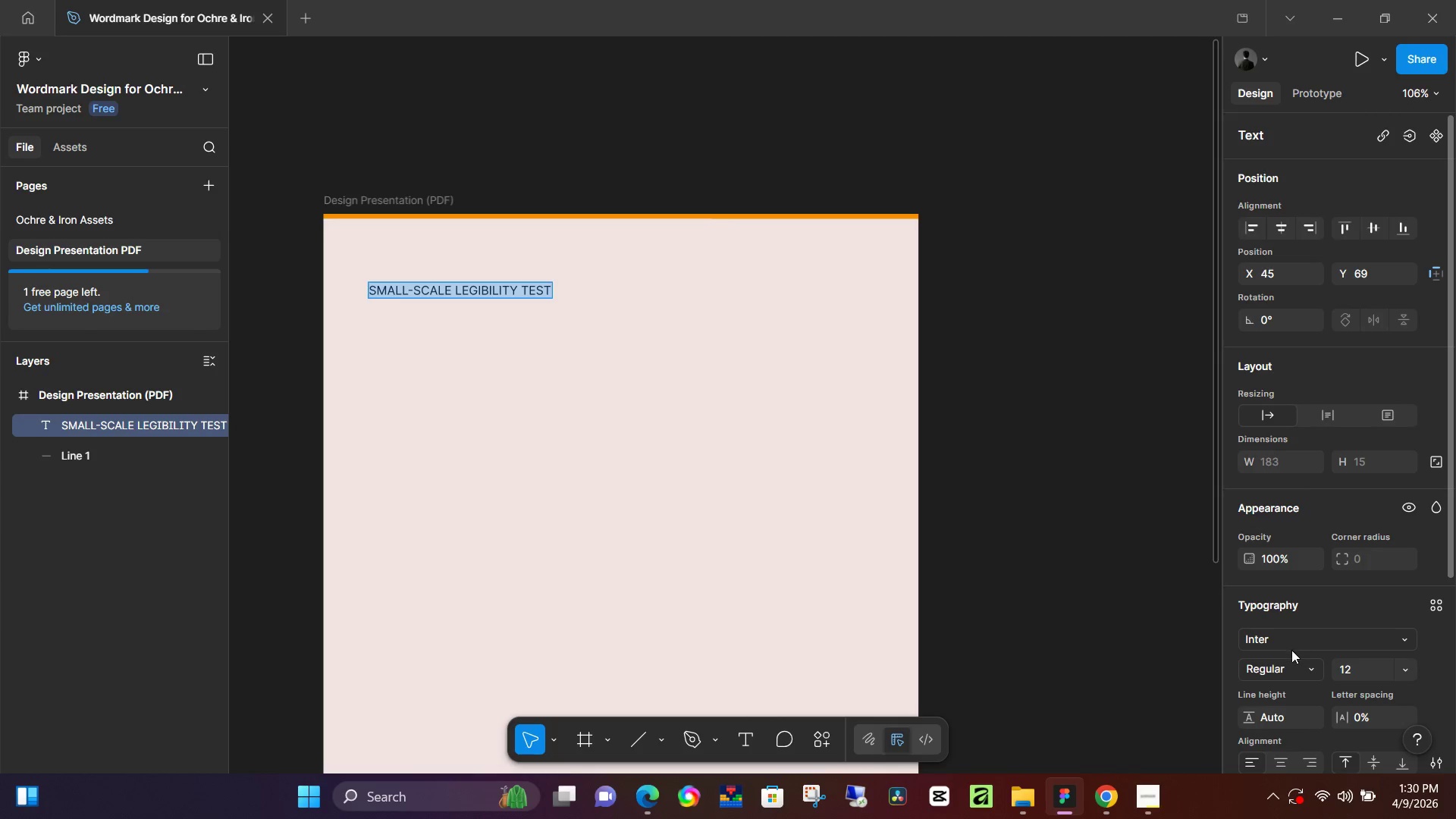 
left_click([1286, 663])
 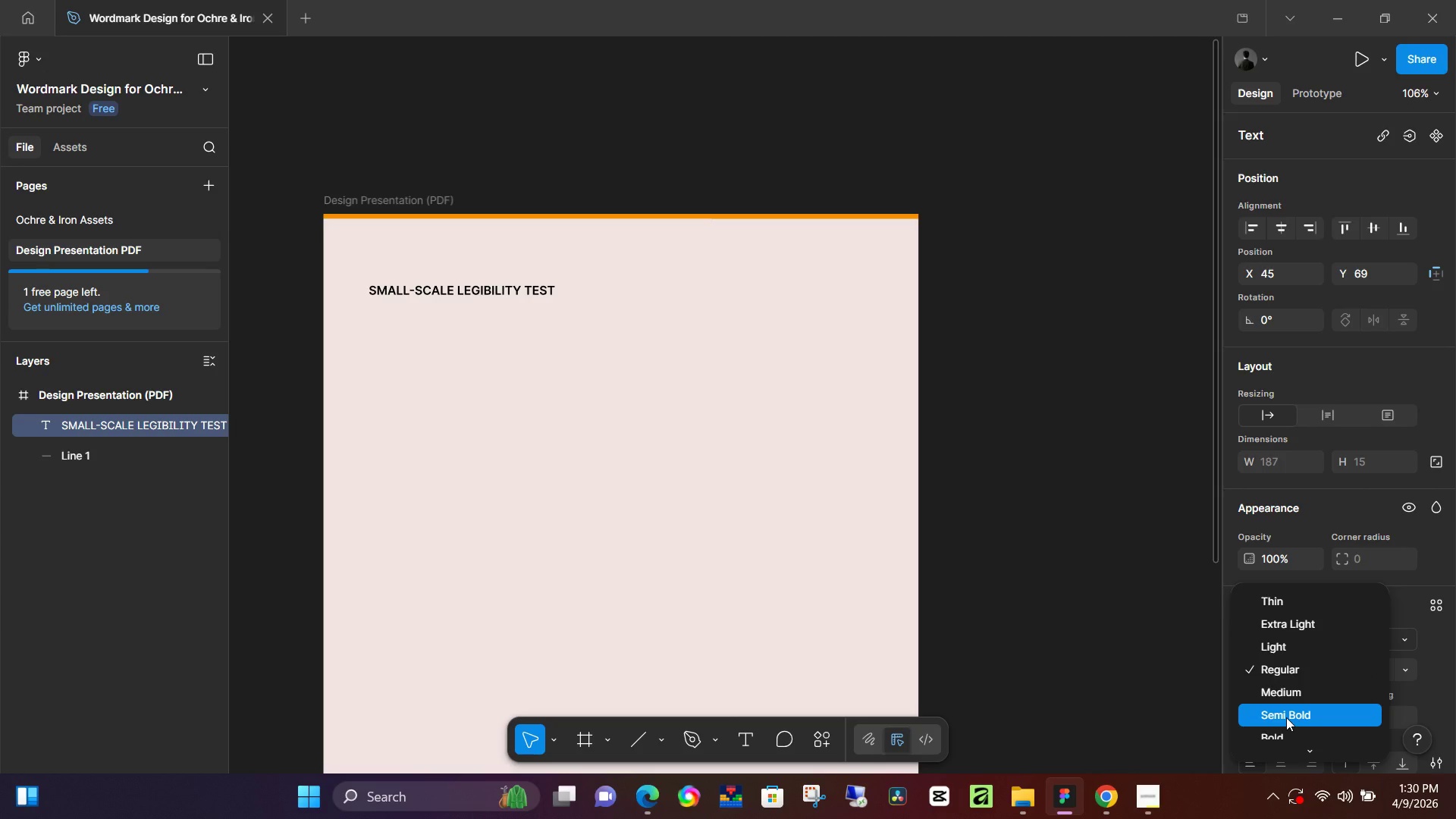 
scroll: coordinate [1286, 731], scroll_direction: down, amount: 2.0
 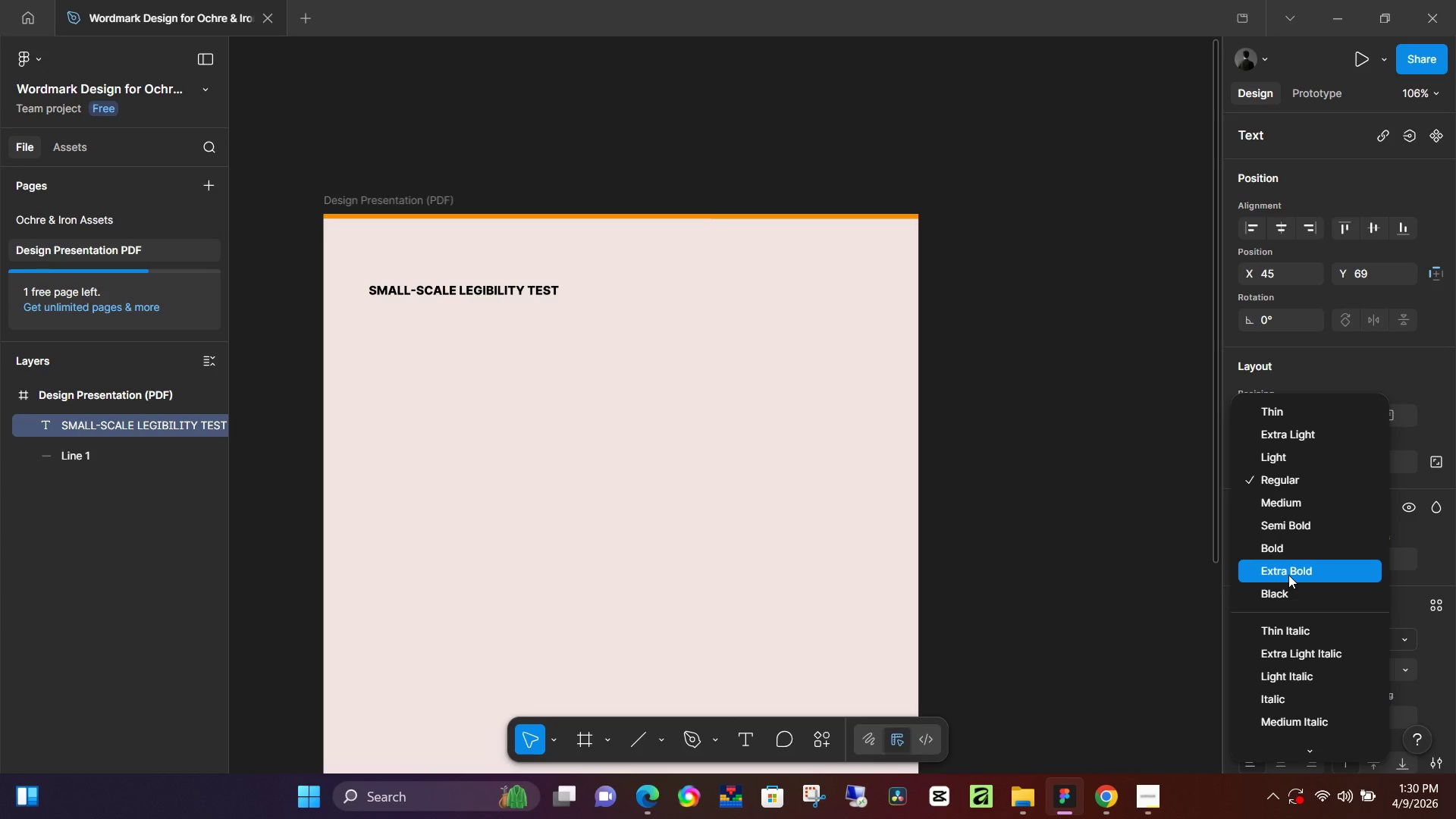 
left_click([1288, 575])
 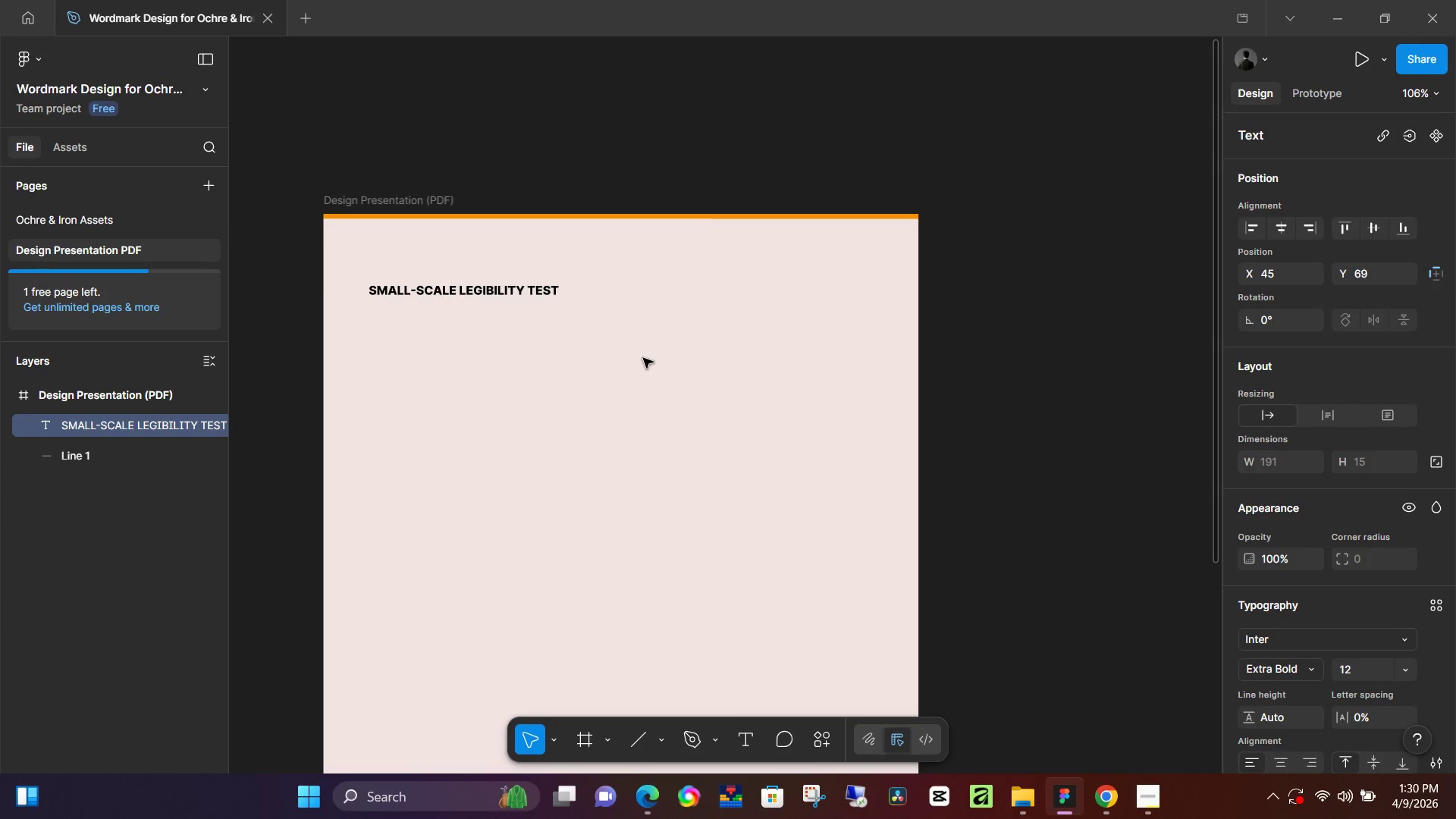 
left_click([642, 358])
 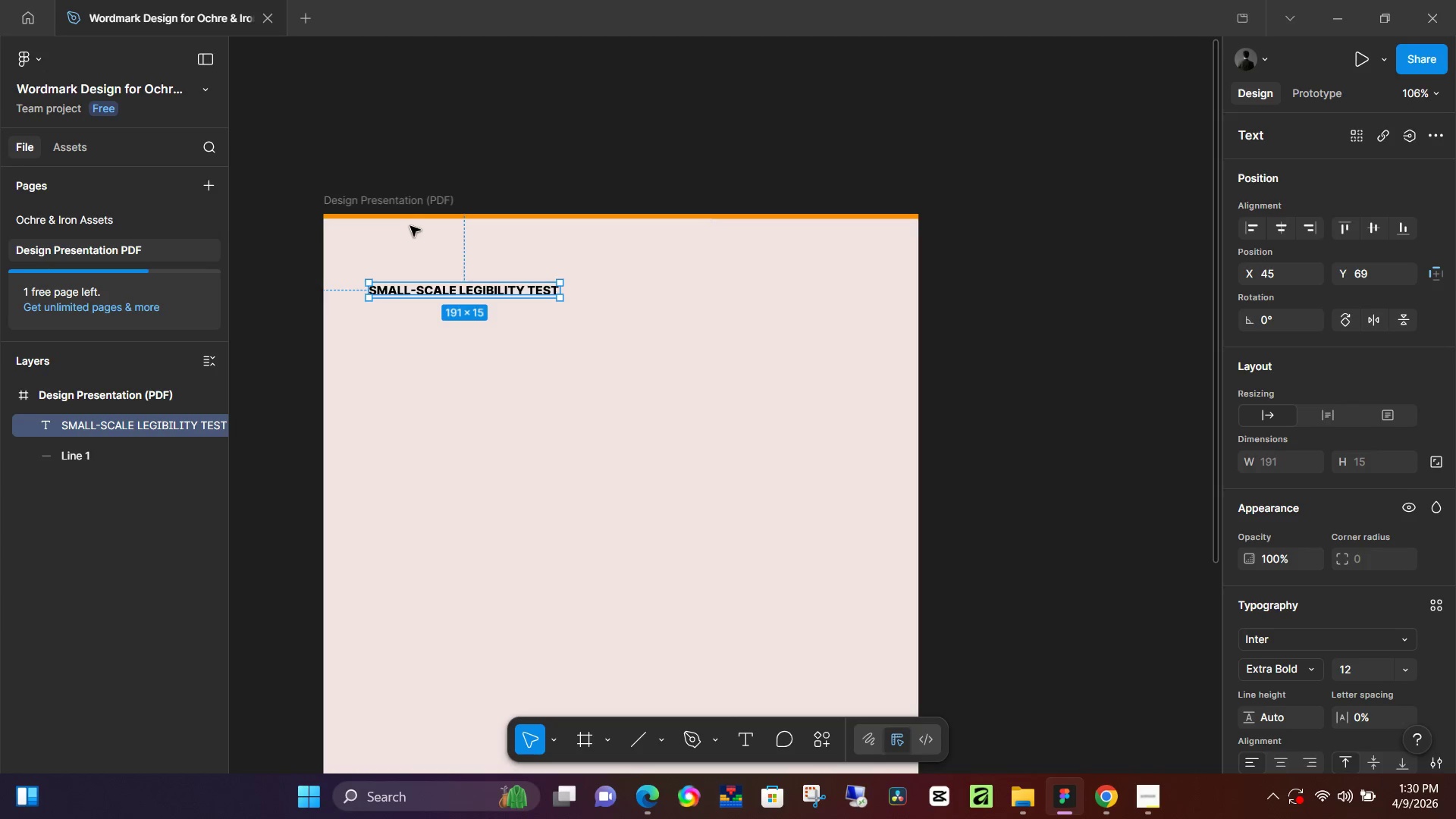 
left_click([410, 206])
 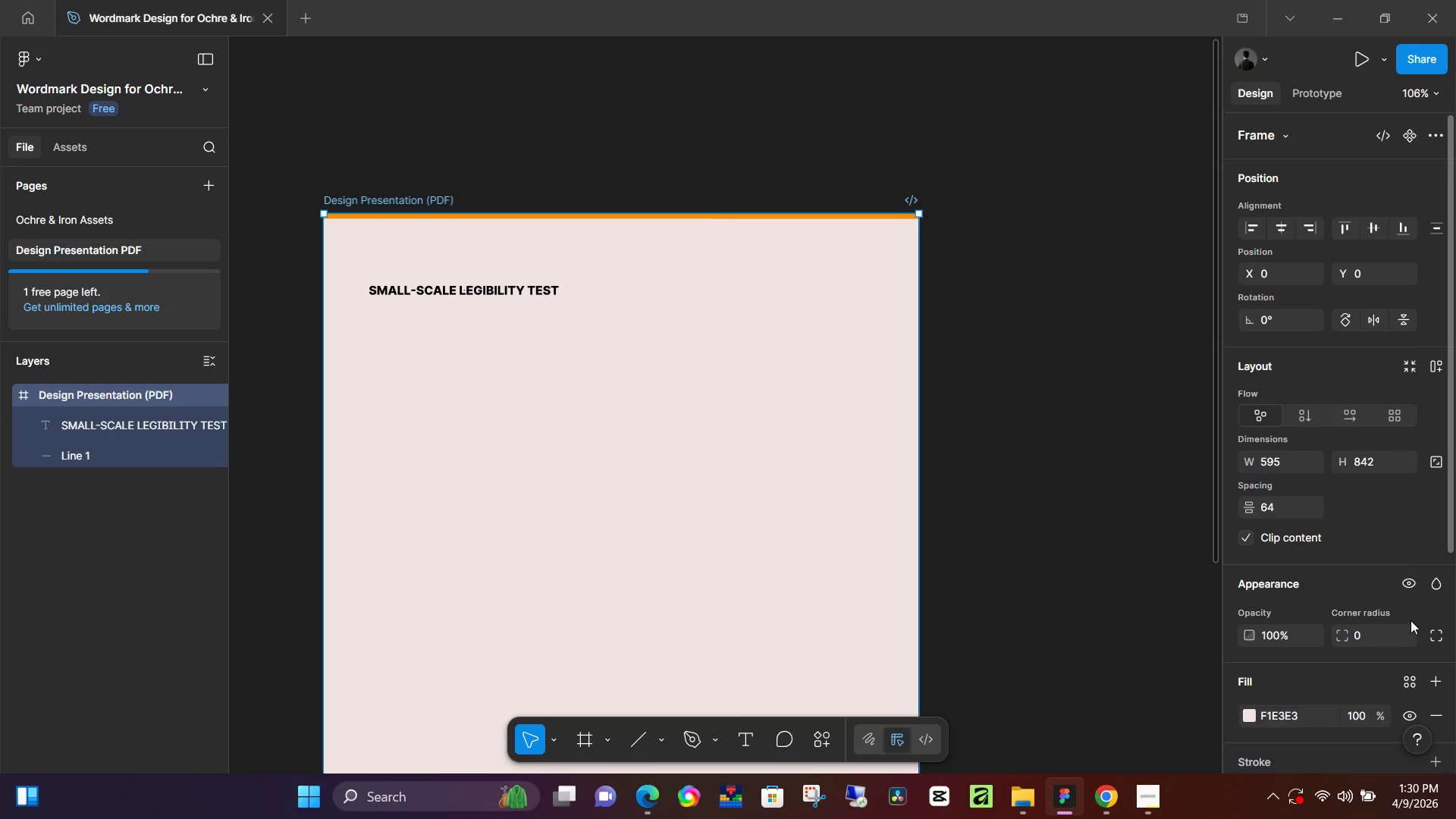 
scroll: coordinate [1399, 645], scroll_direction: down, amount: 4.0
 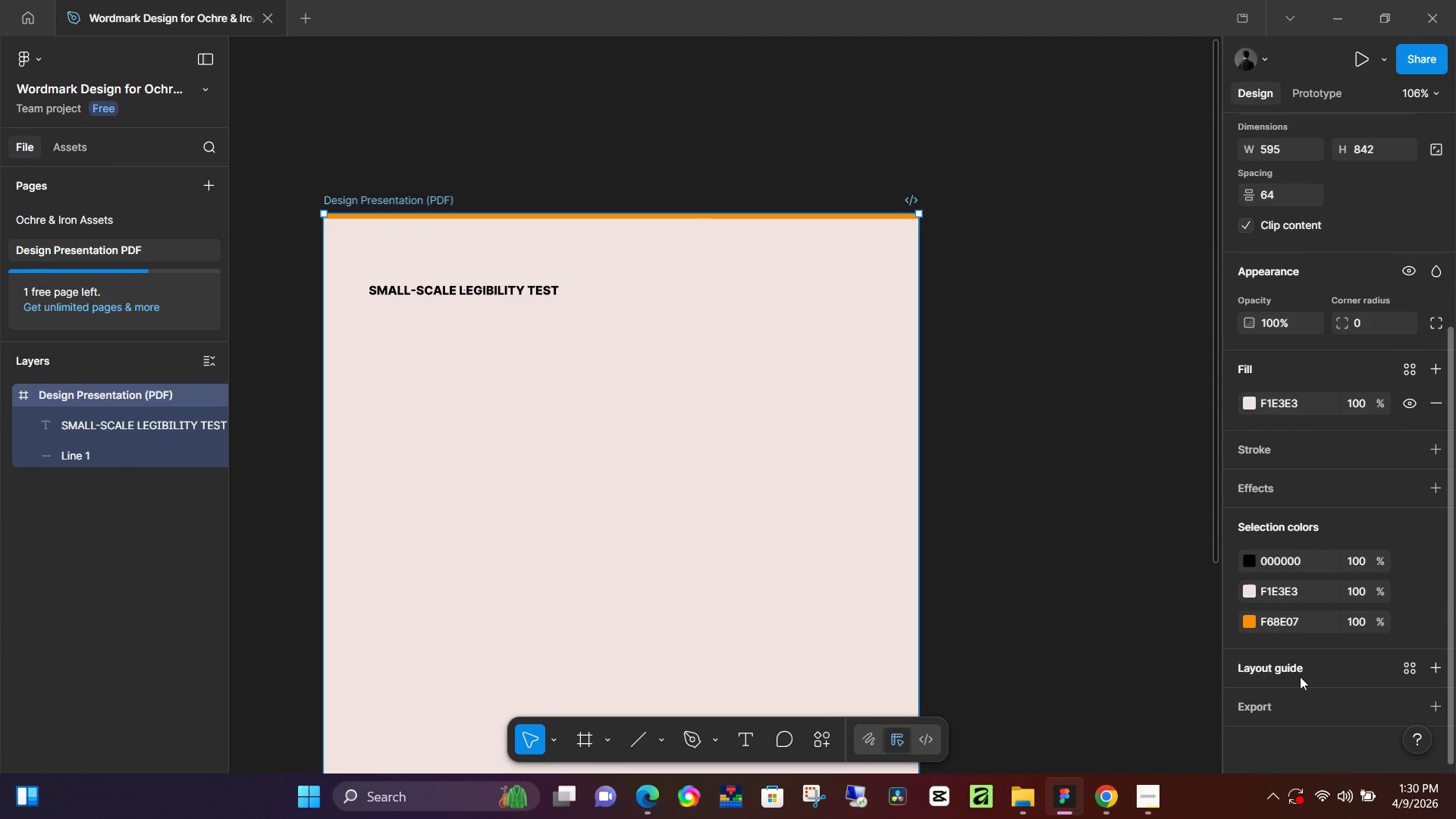 
left_click([1301, 675])
 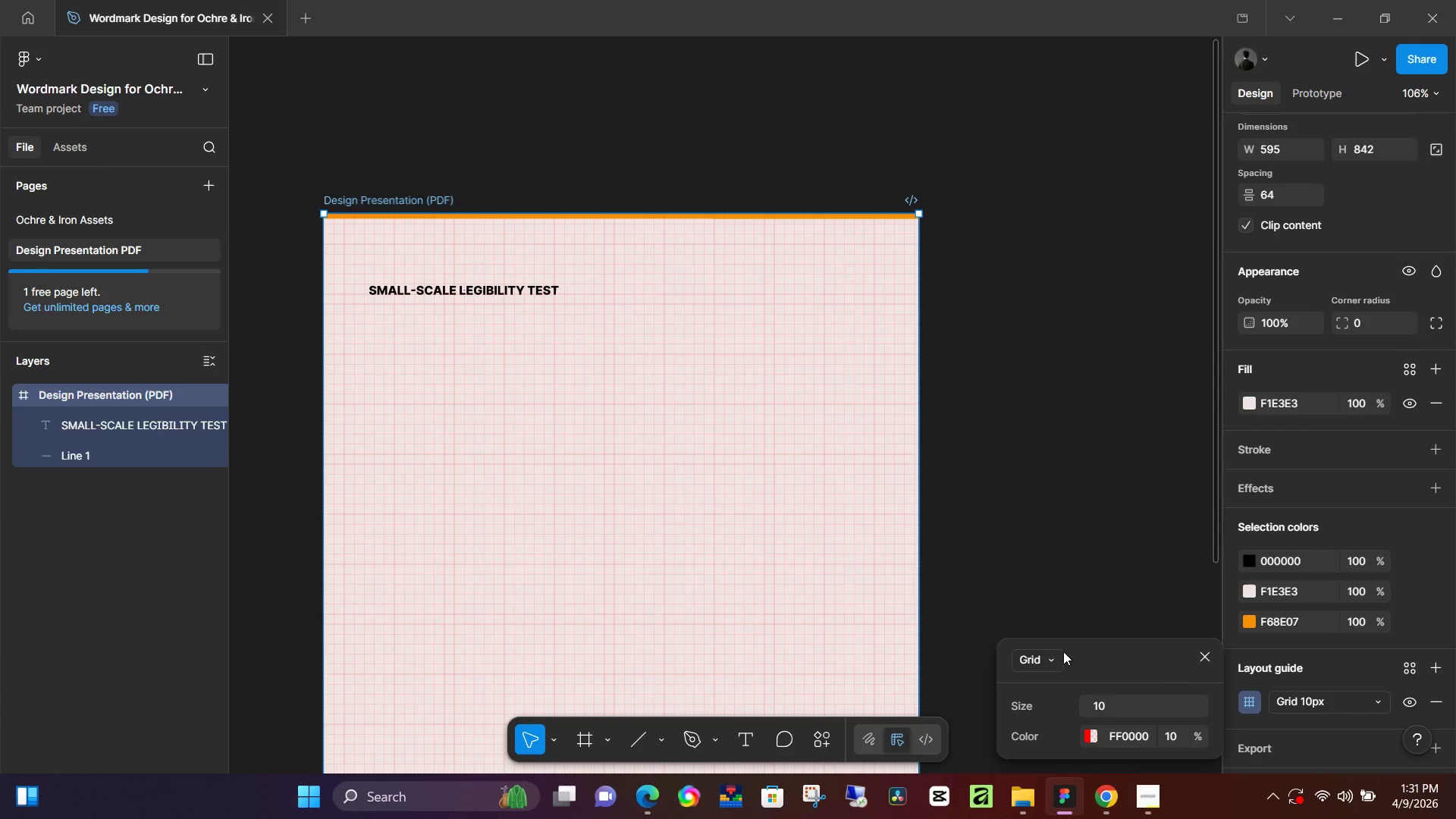 
double_click([1053, 653])
 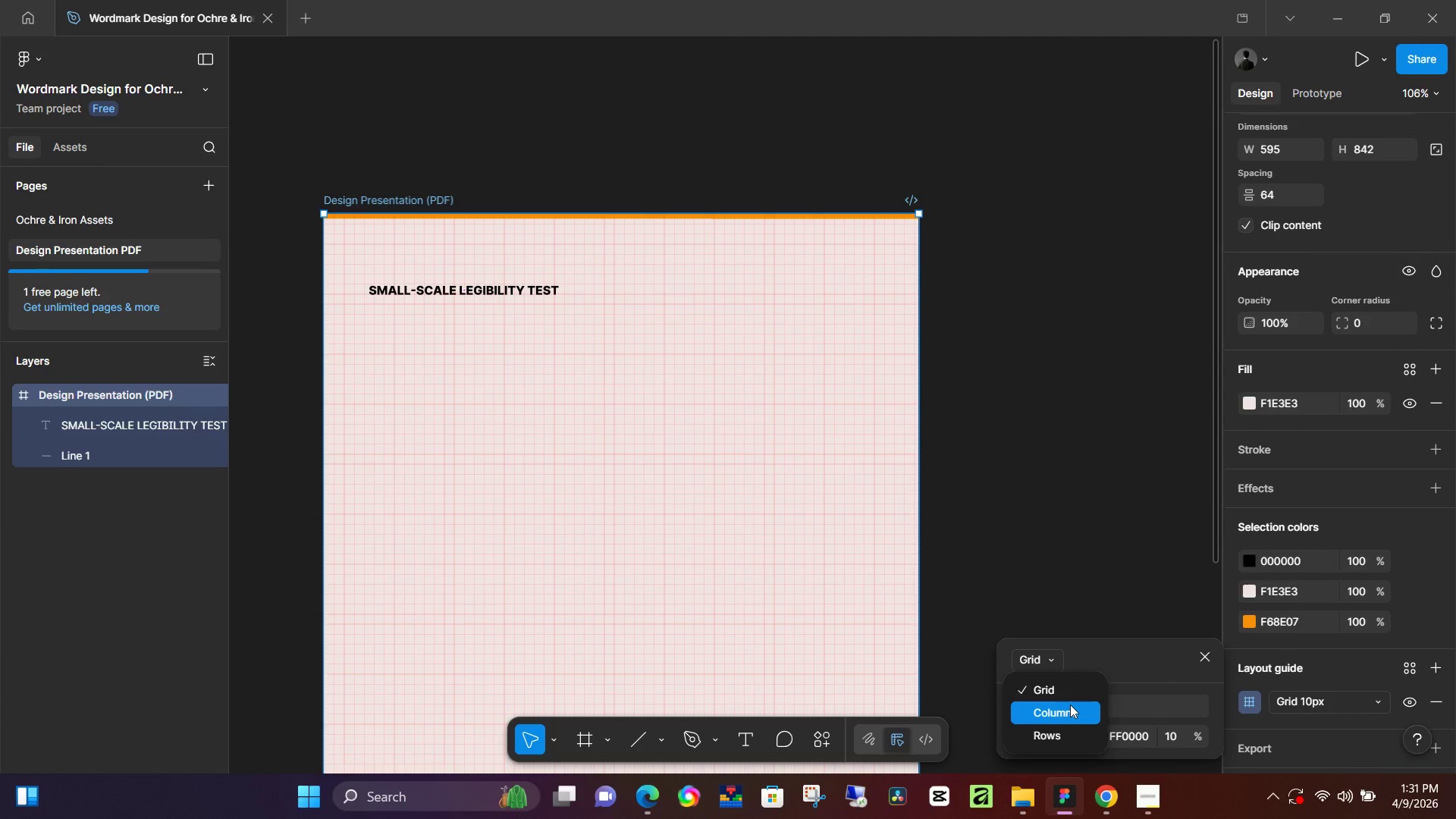 
left_click([1070, 704])
 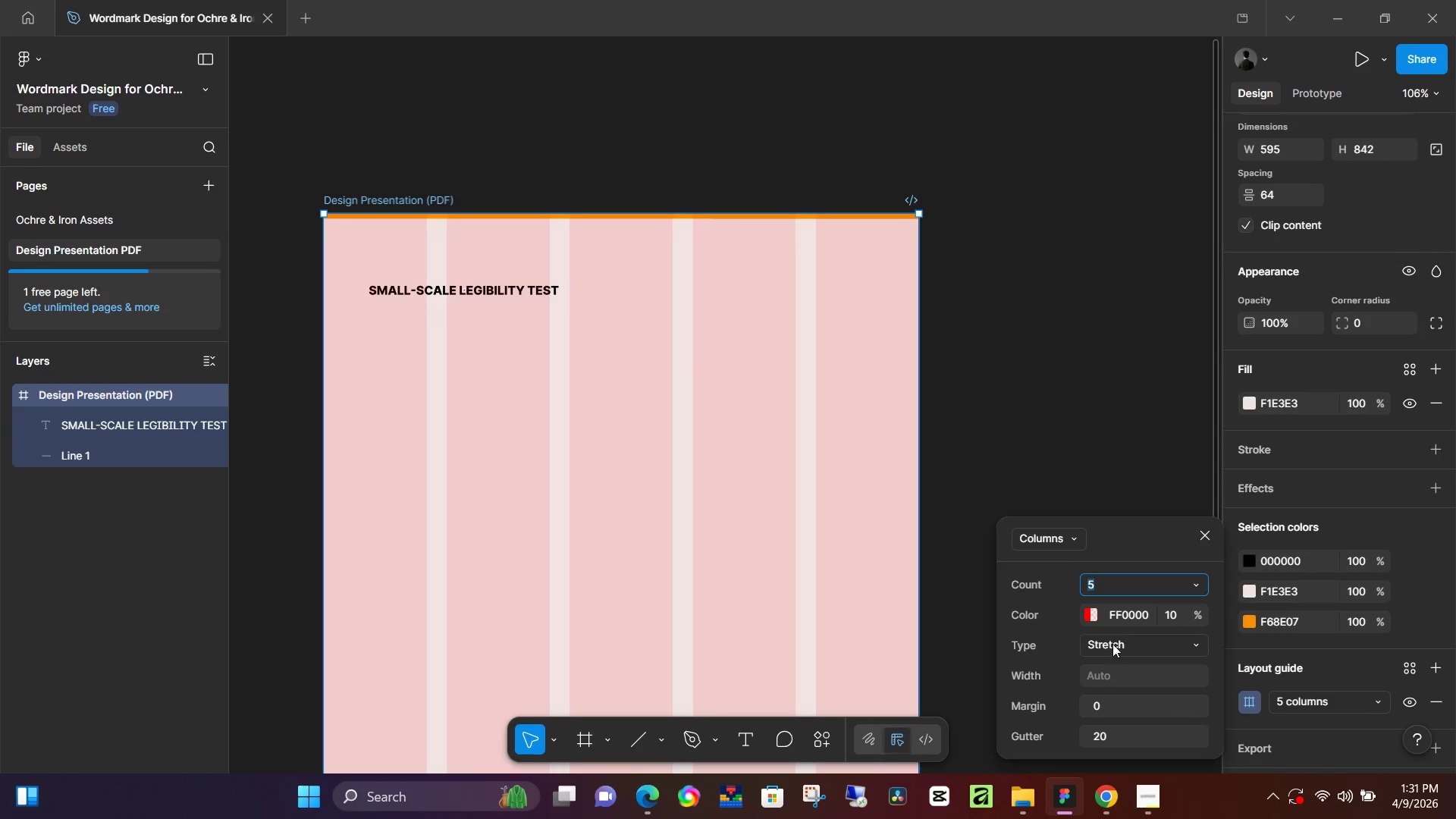 
type(12)
 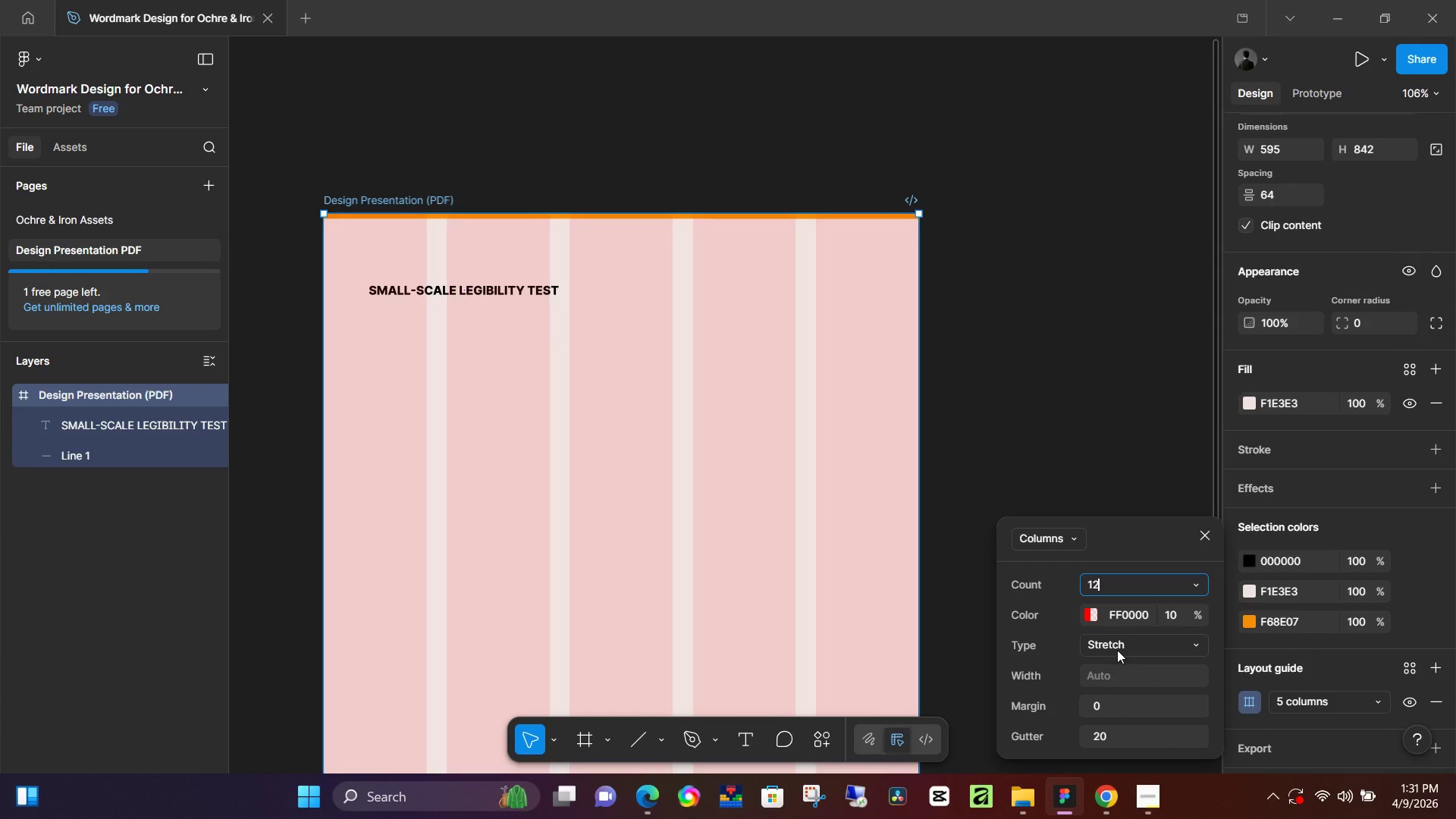 
left_click([1119, 647])
 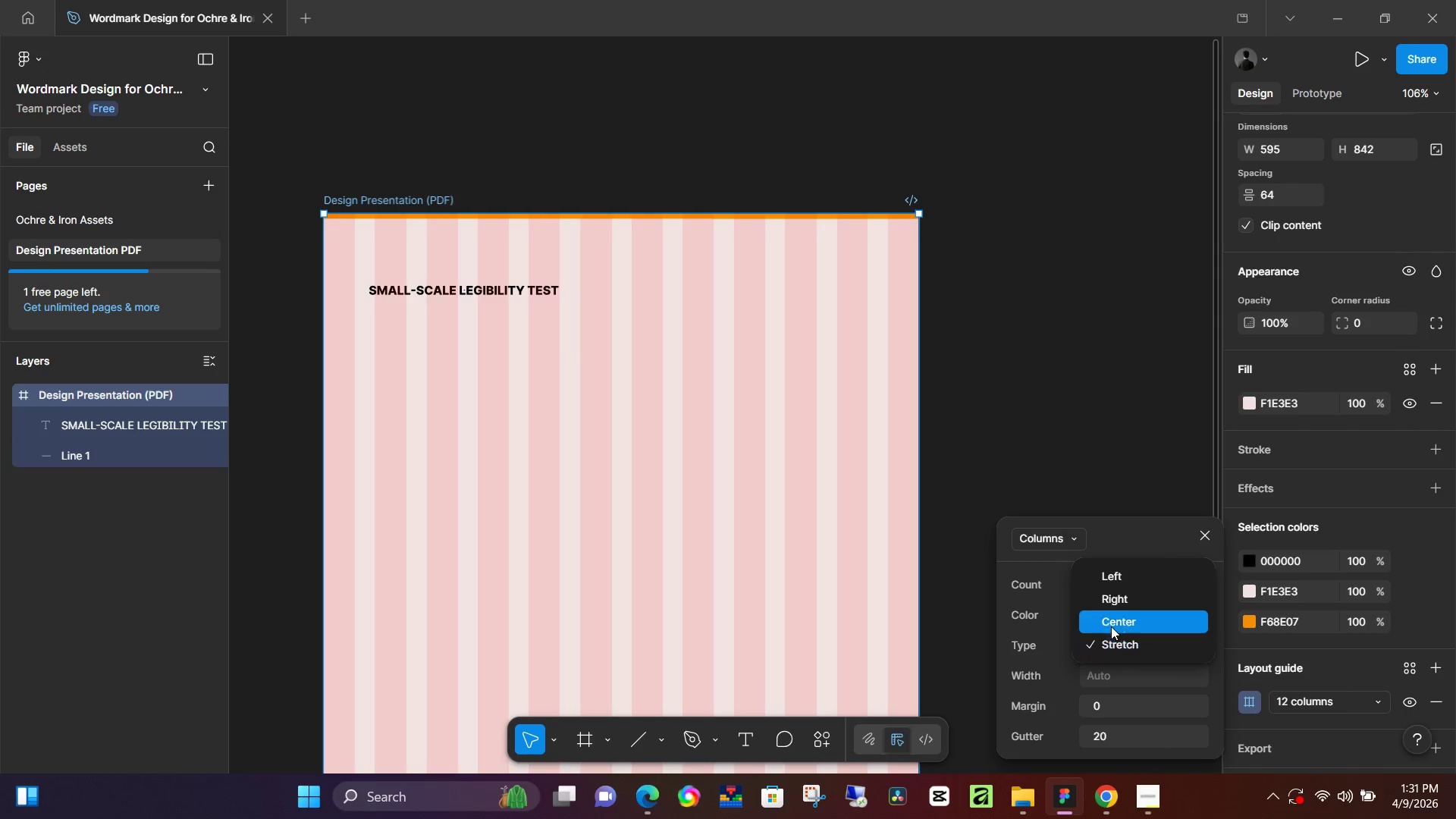 
left_click([1113, 624])
 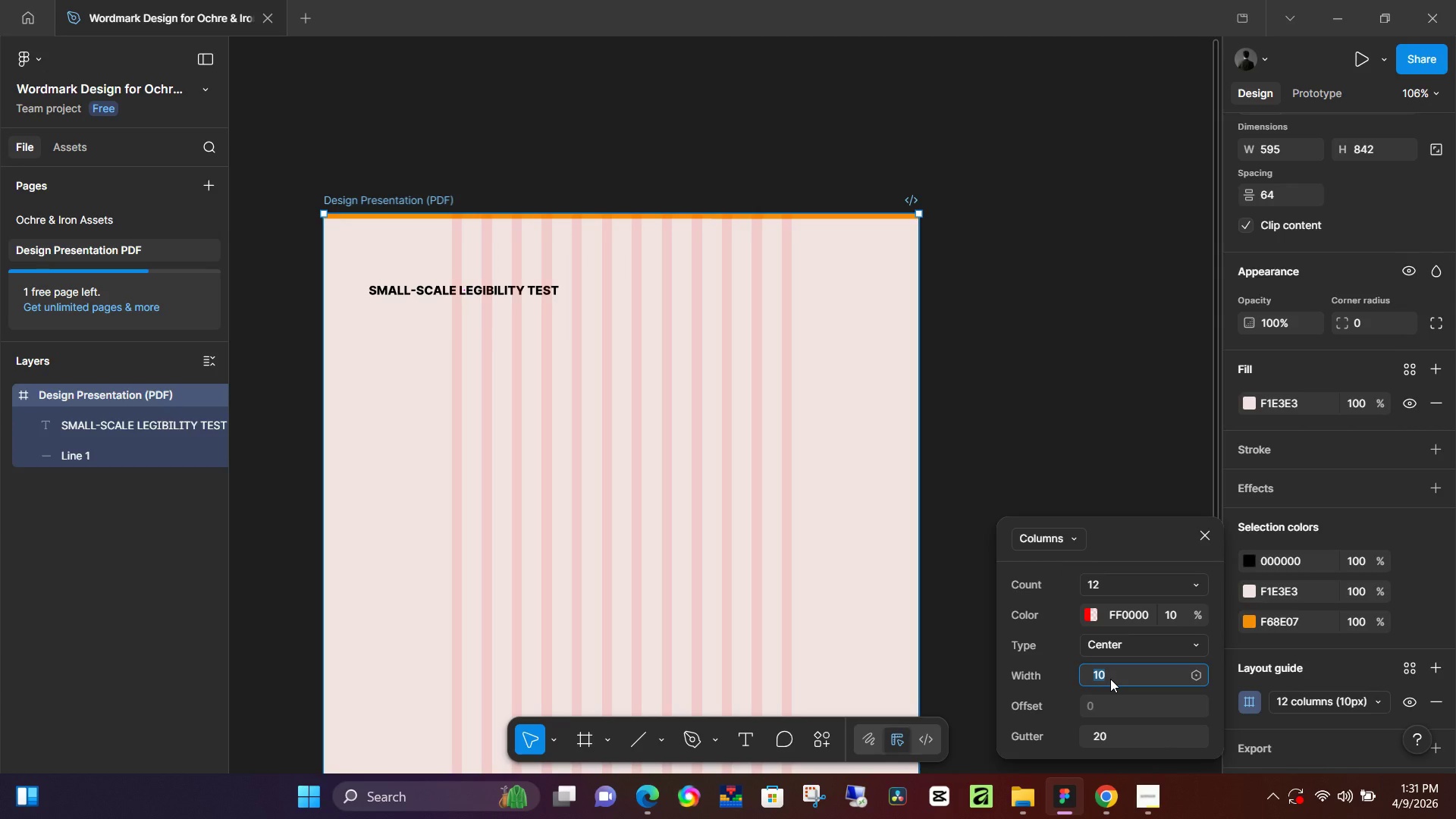 
key(Numpad8)
 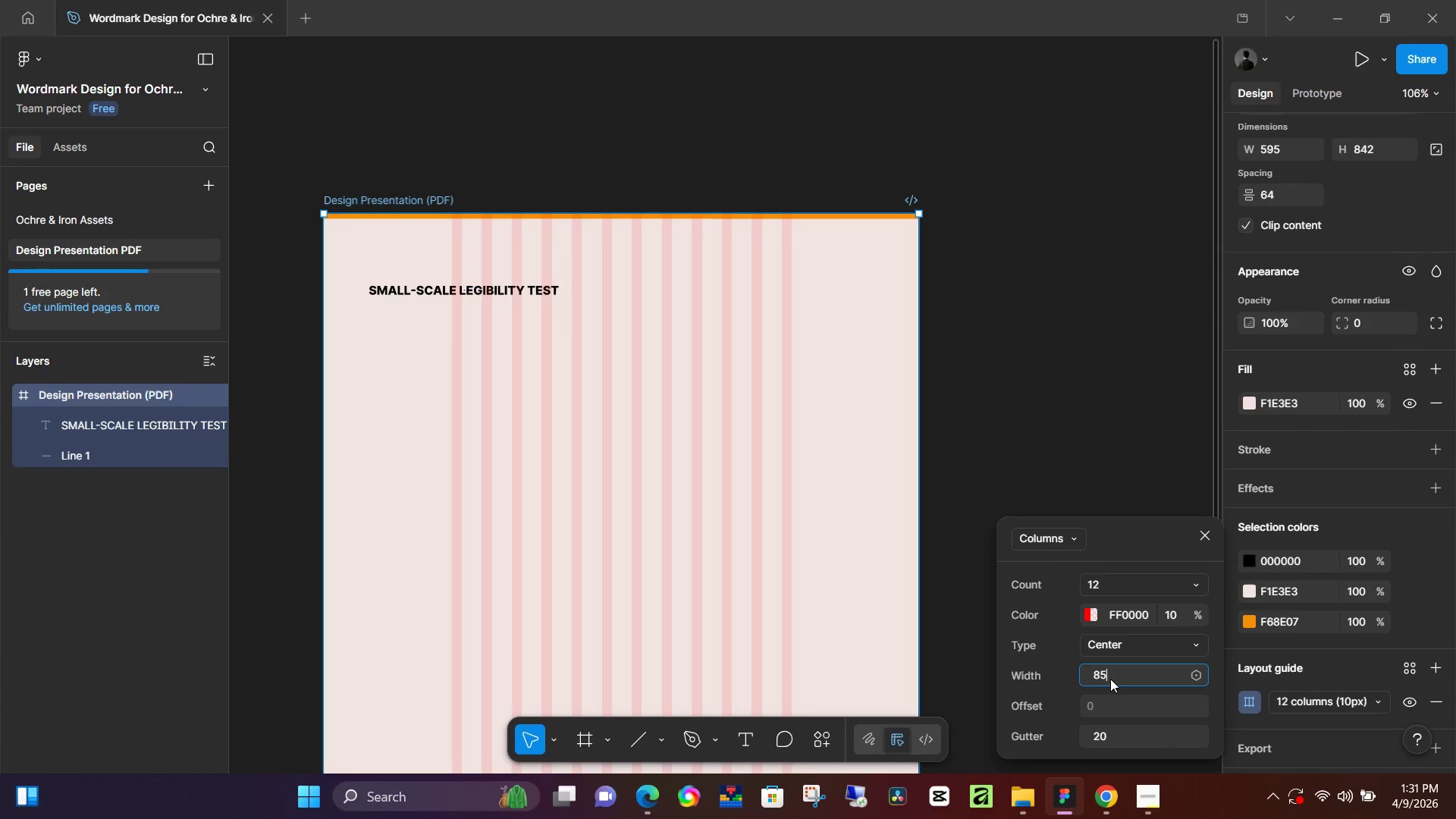 
key(Numpad5)
 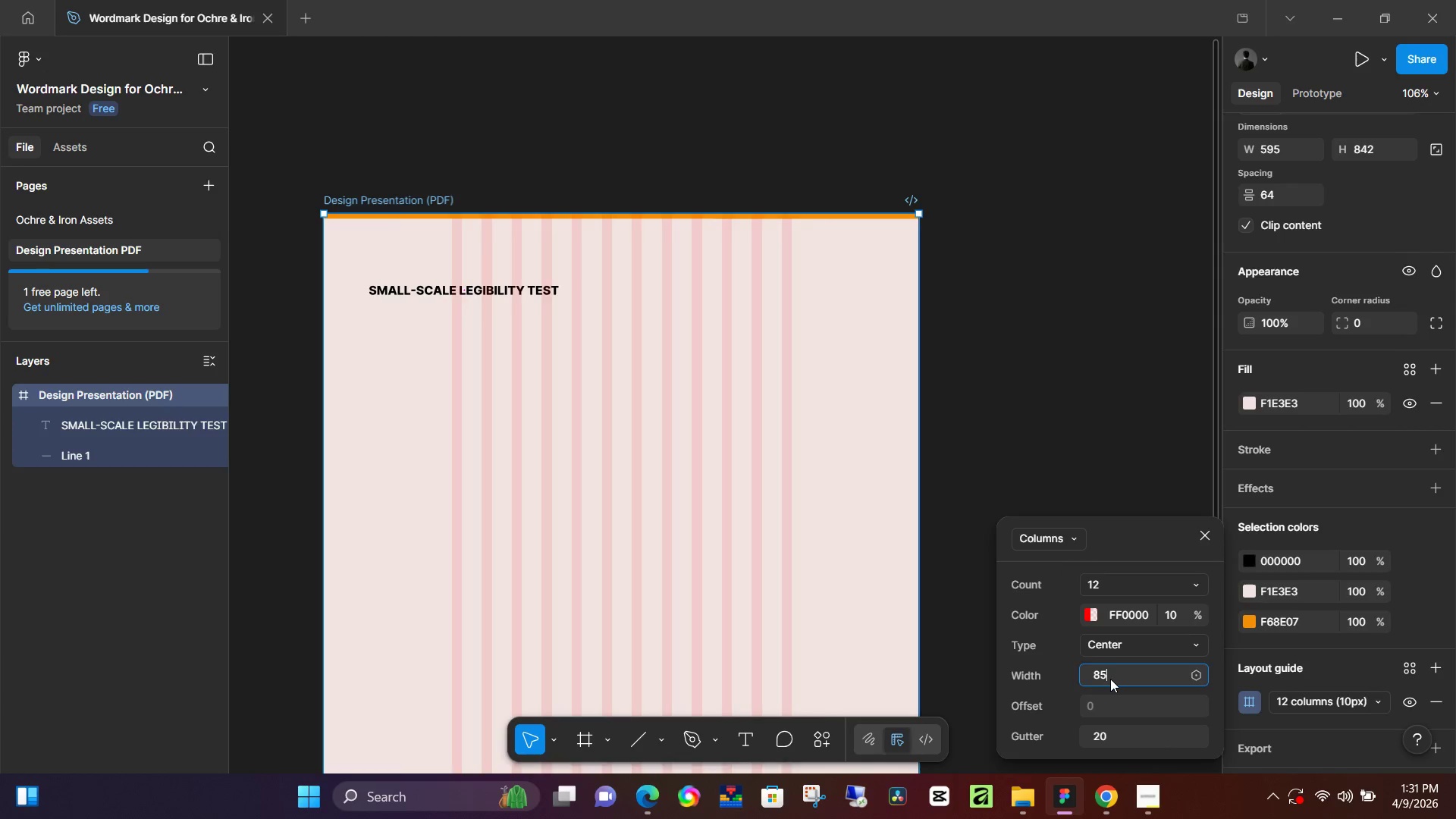 
key(NumpadEnter)
 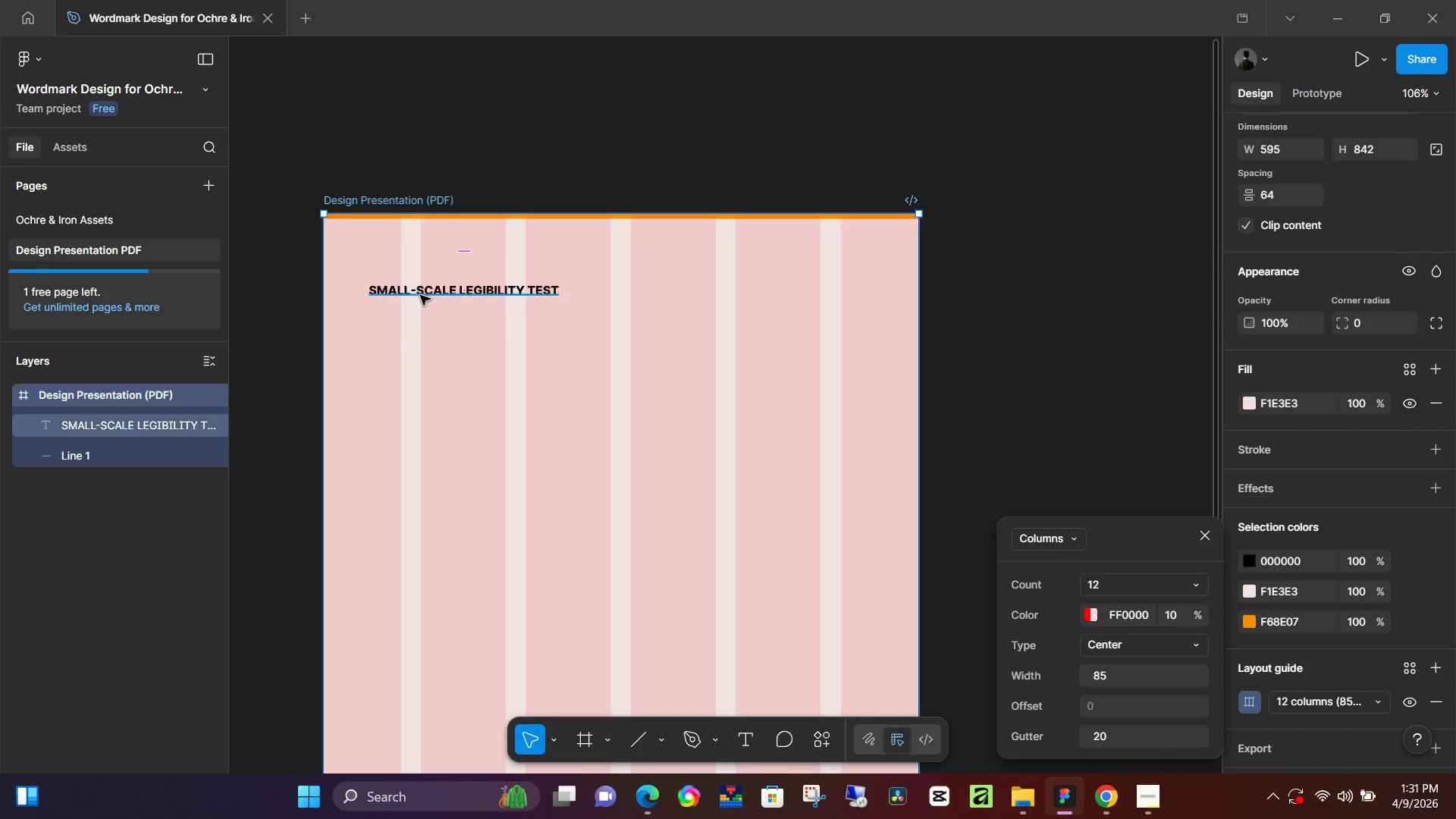 
left_click([445, 292])
 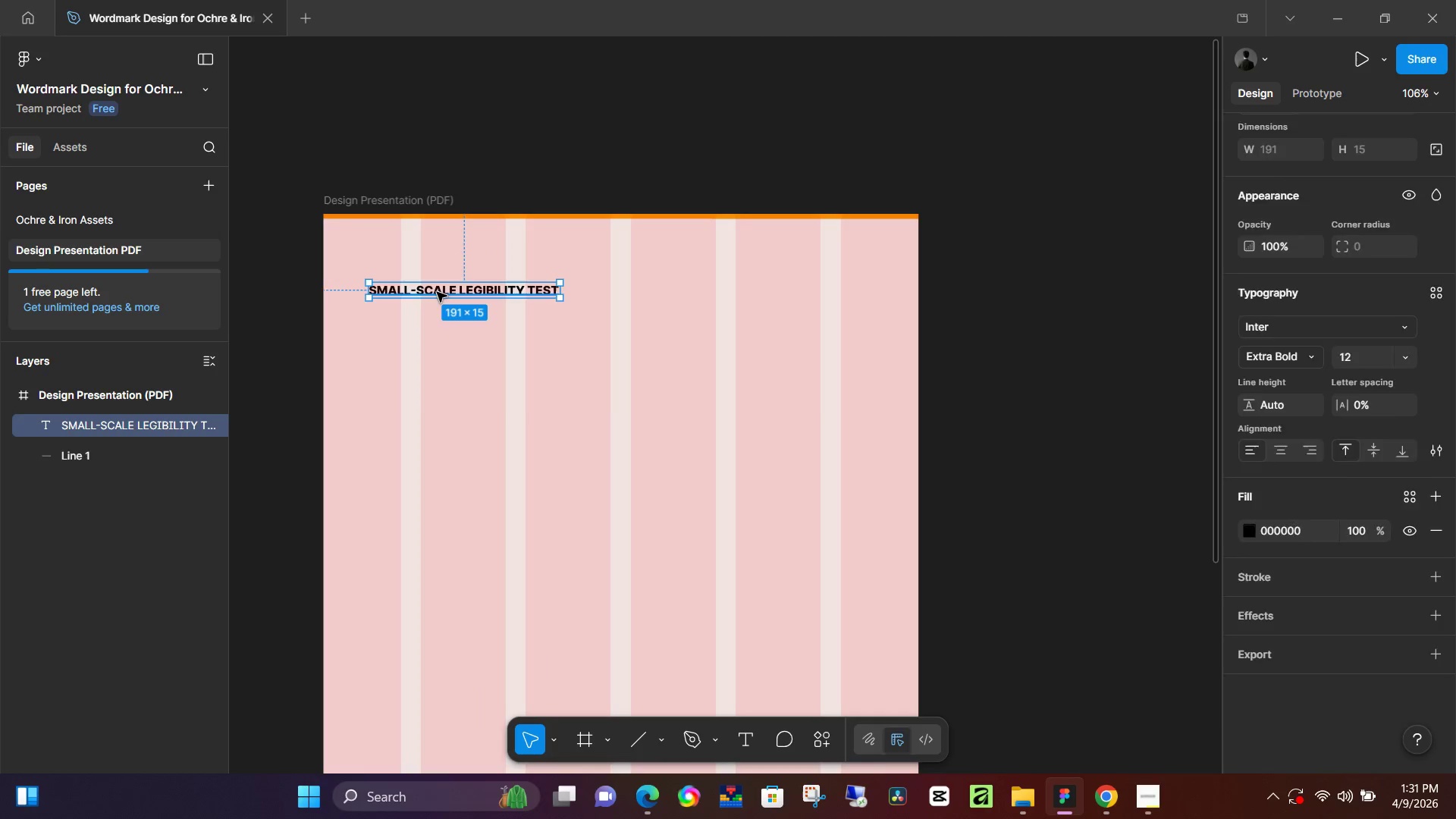 
left_click_drag(start_coordinate=[437, 292], to_coordinate=[469, 292])
 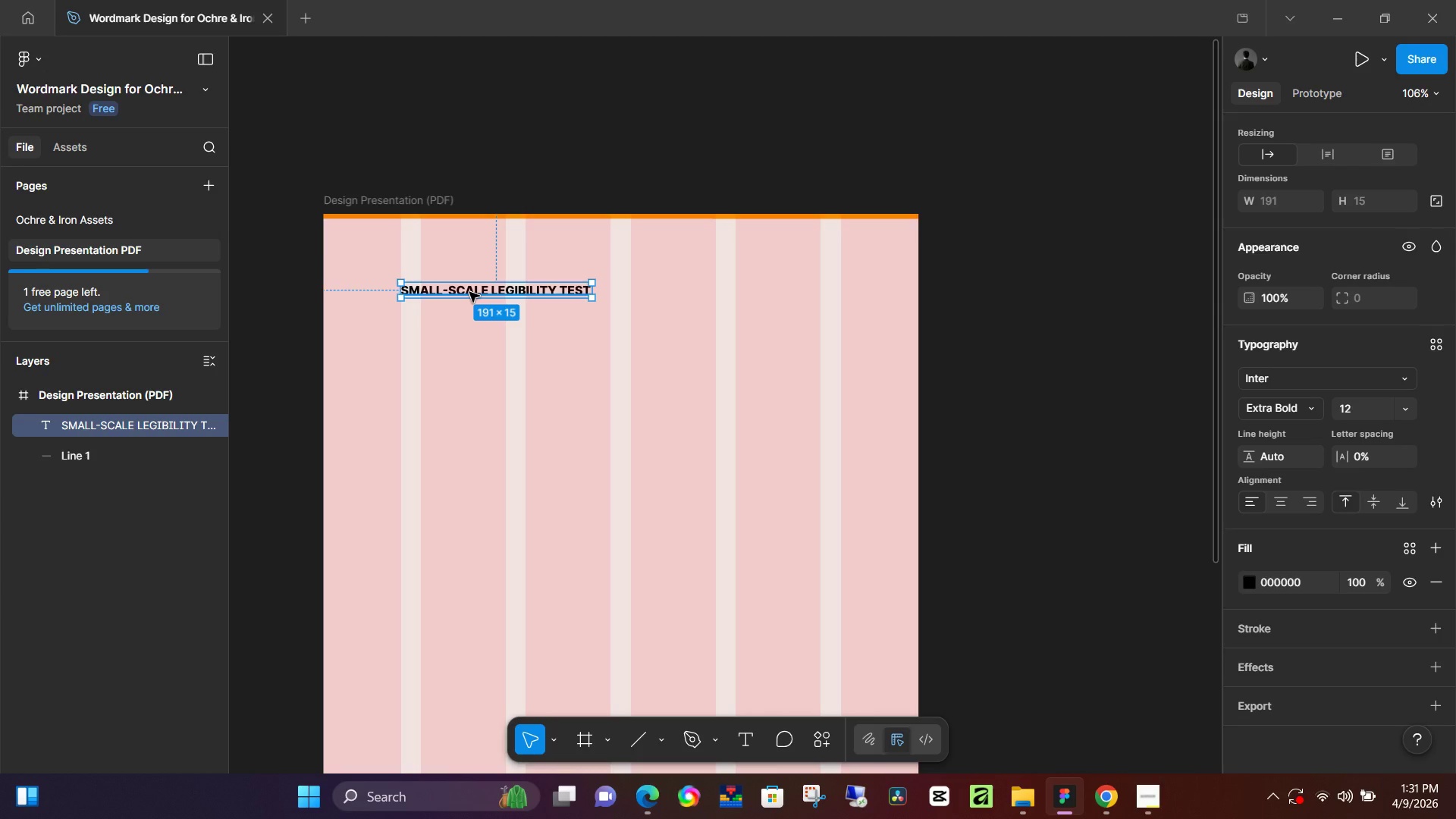 
wait(36.91)
 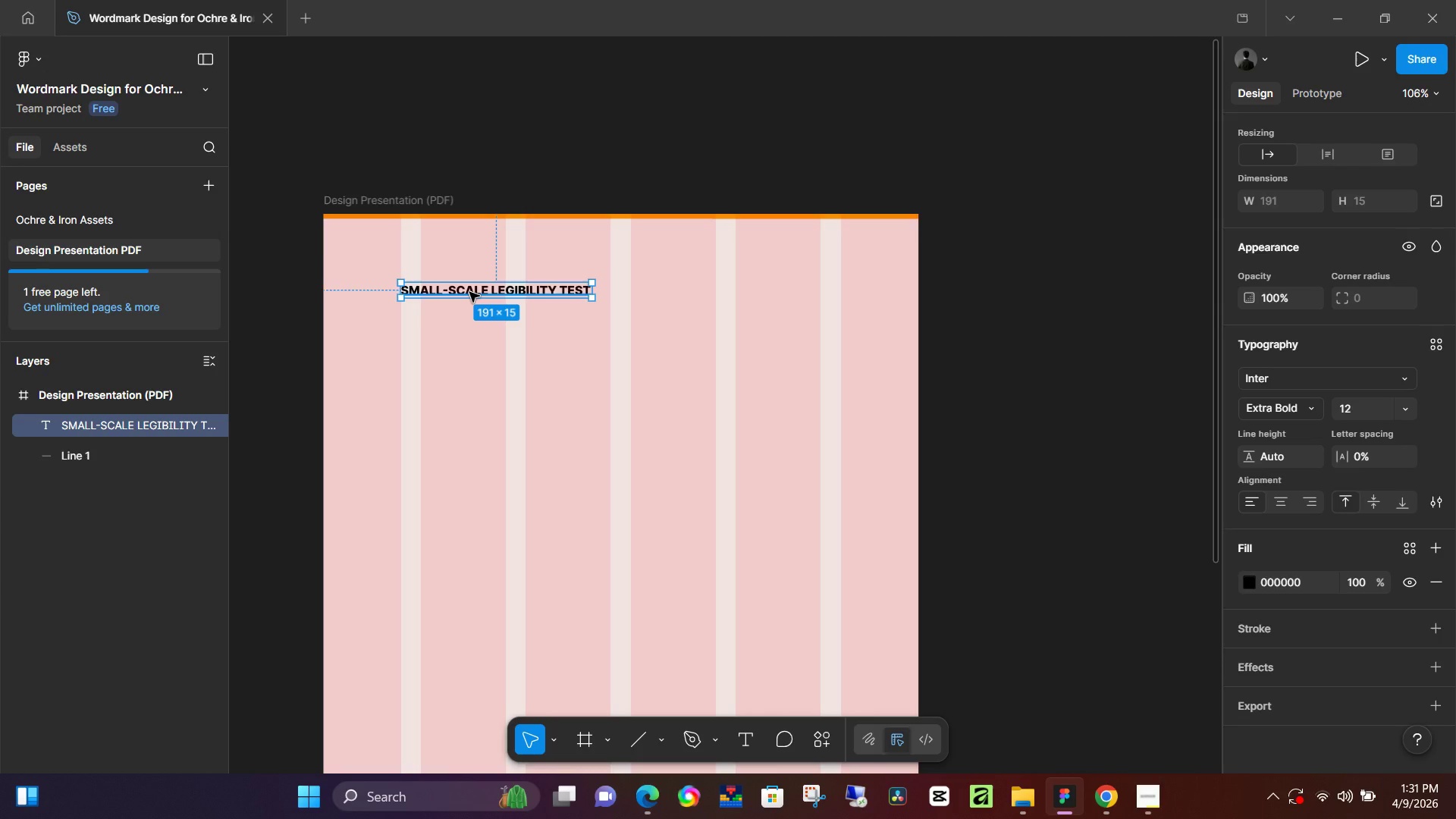 
scroll: coordinate [677, 447], scroll_direction: down, amount: 1.0
 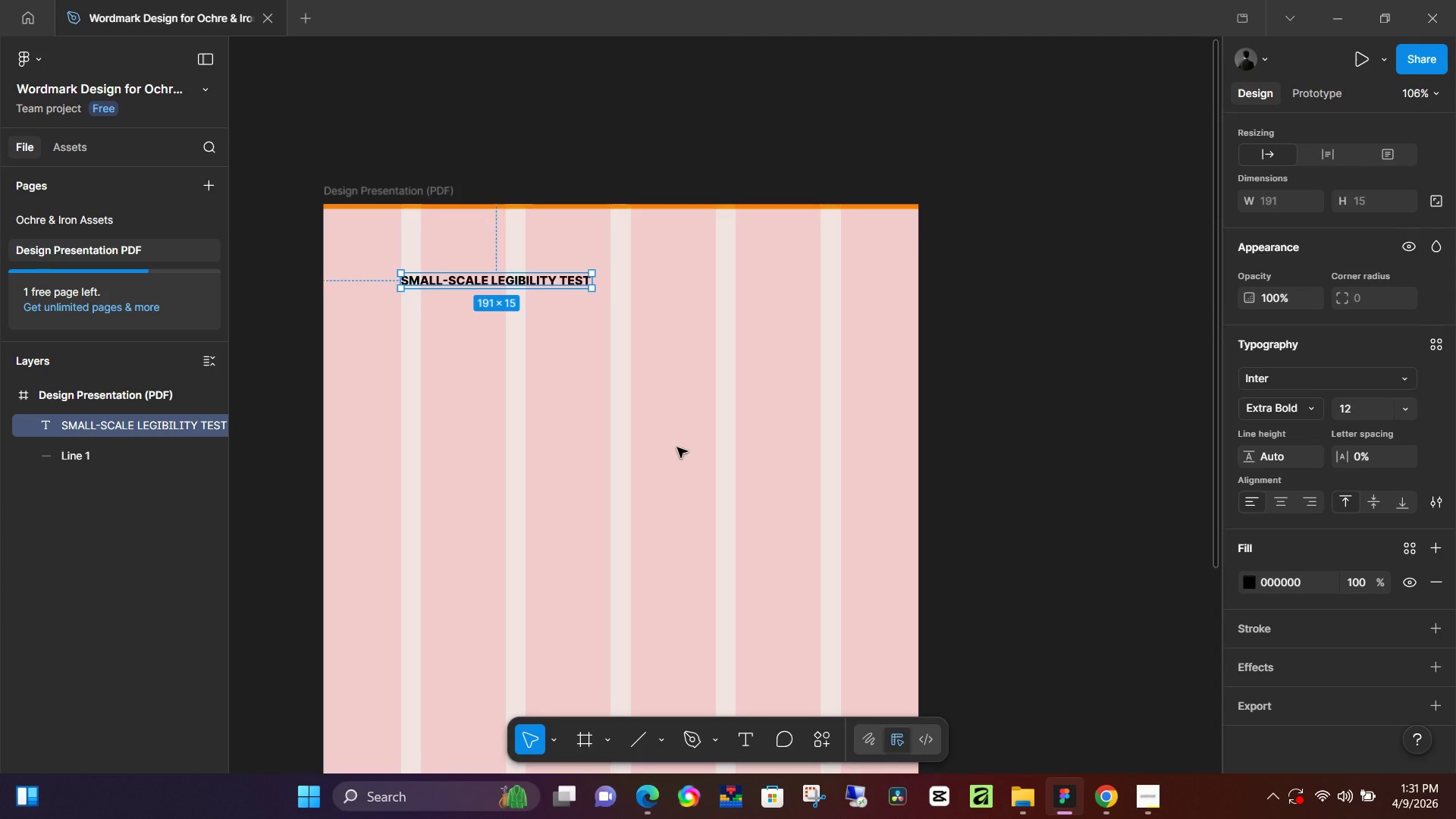 
wait(10.91)
 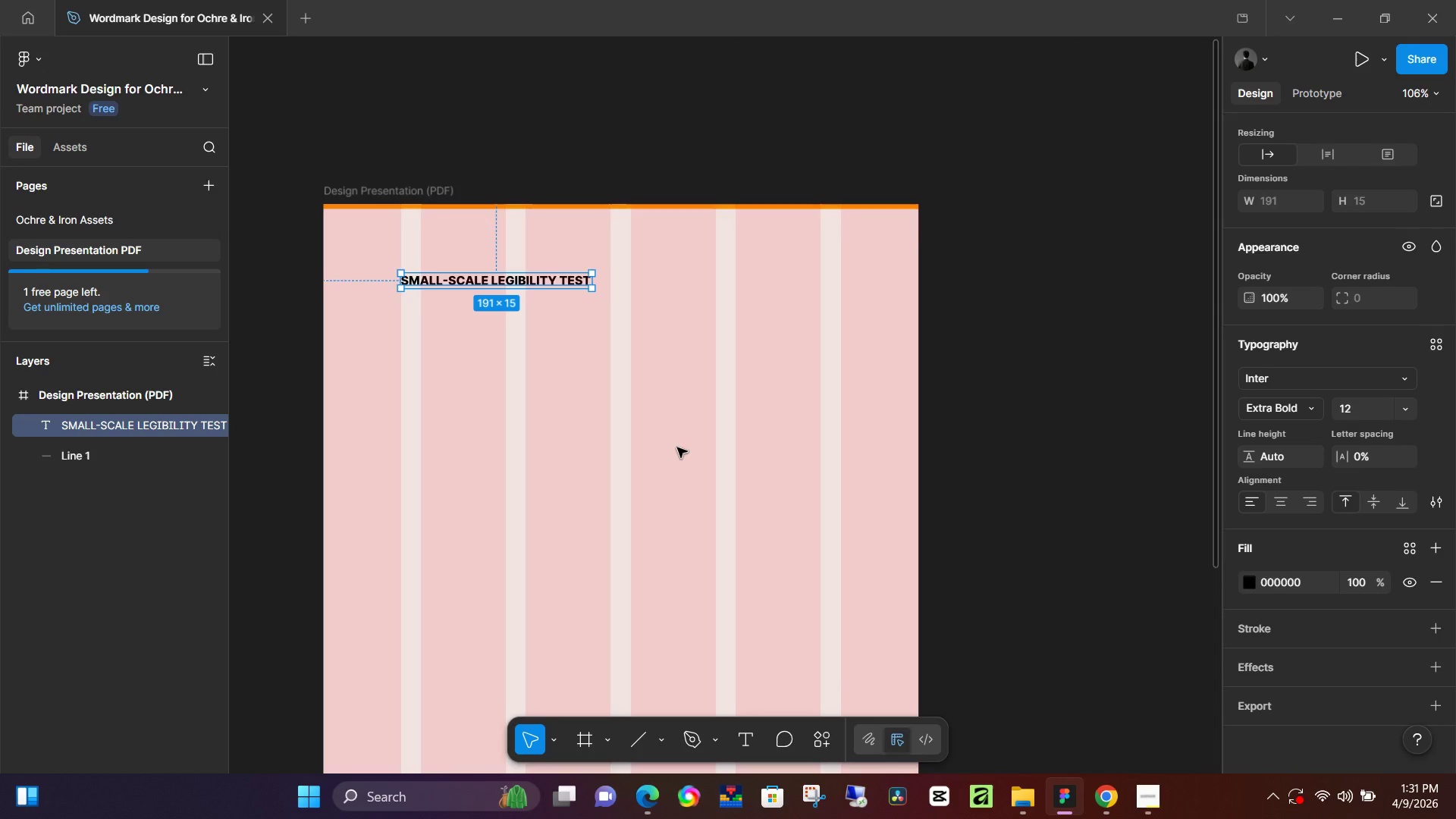 
left_click([1144, 801])